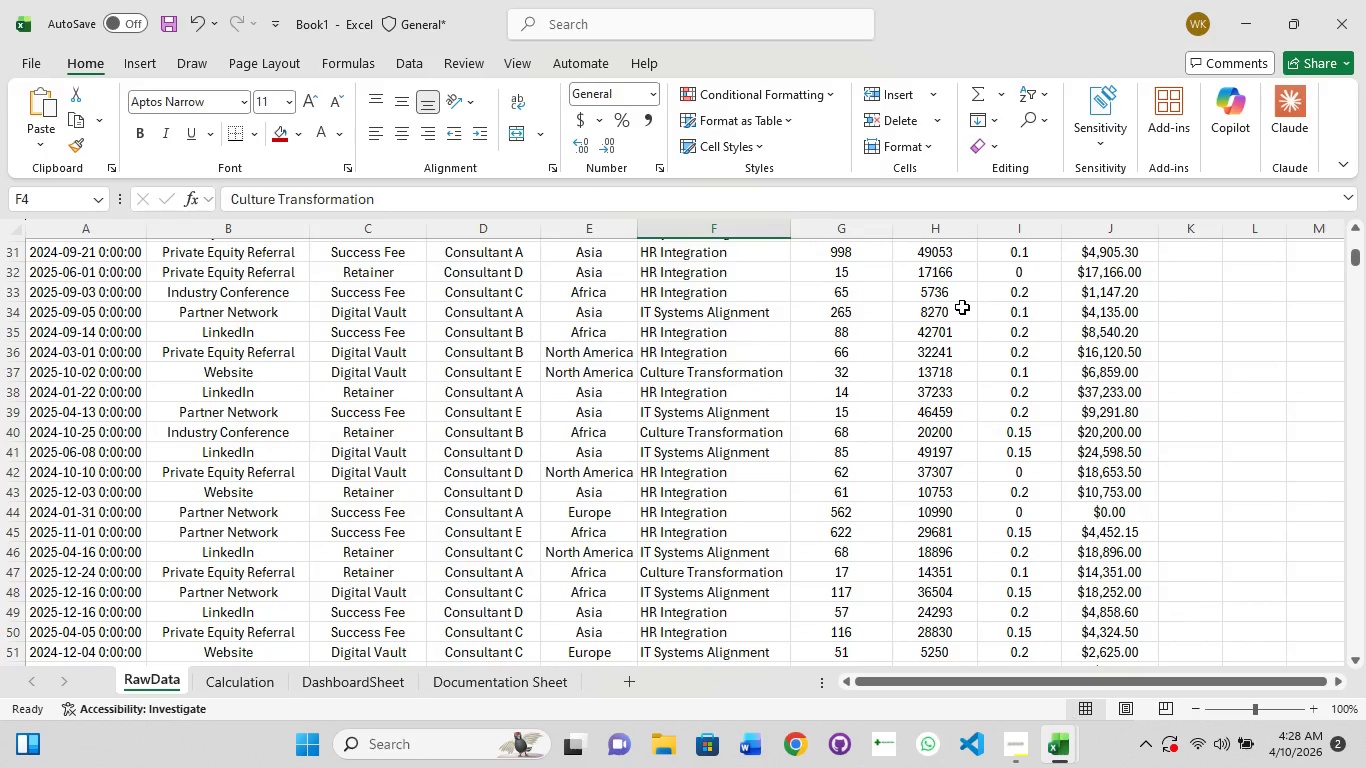 
scroll: coordinate [967, 307], scroll_direction: up, amount: 16.0
 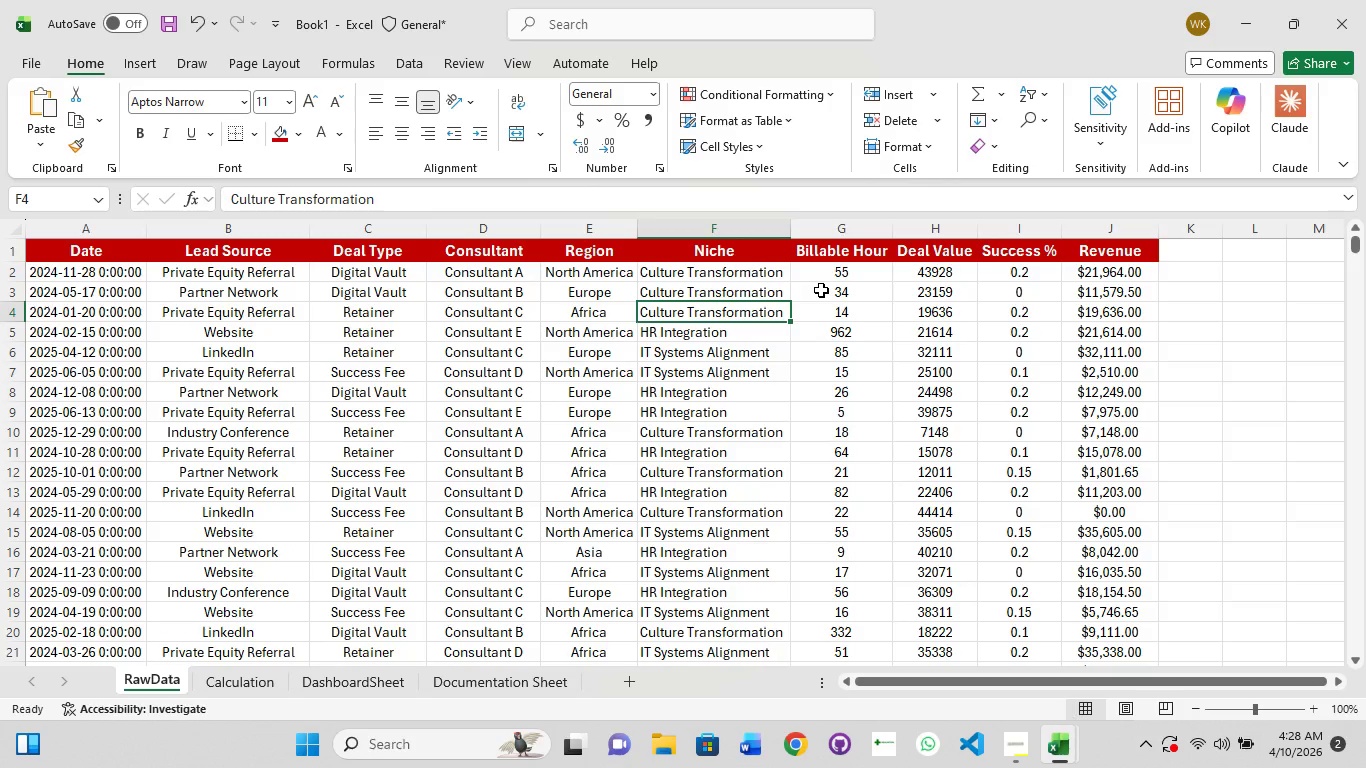 
wait(9.49)
 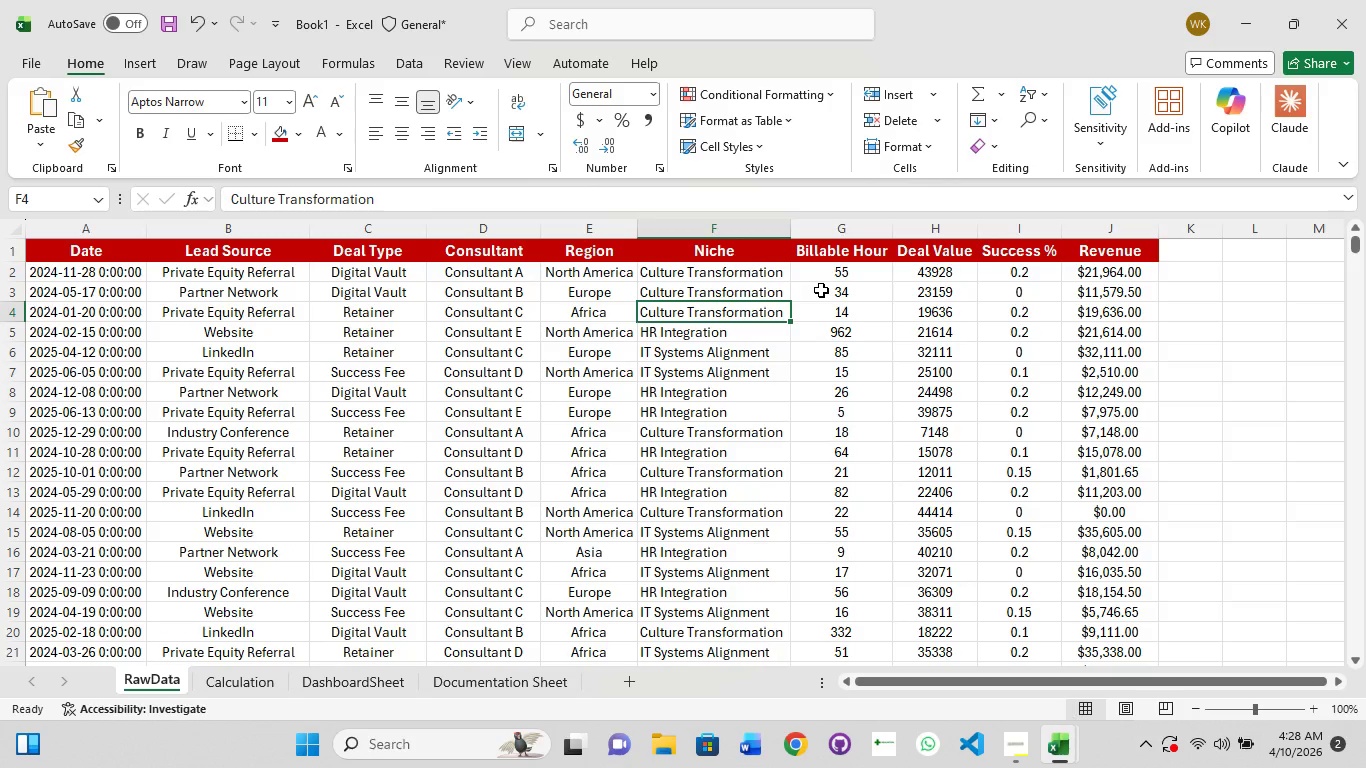 
left_click([350, 691])
 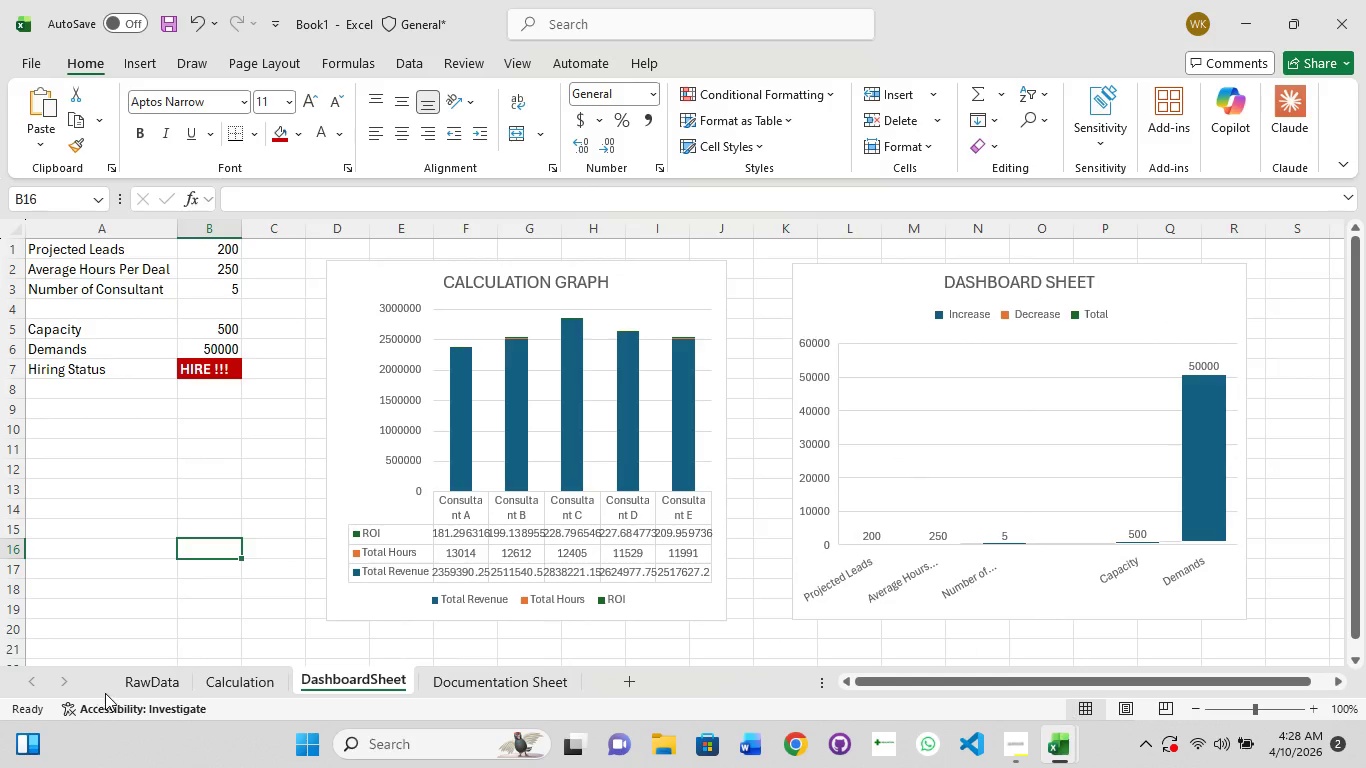 
left_click([130, 685])
 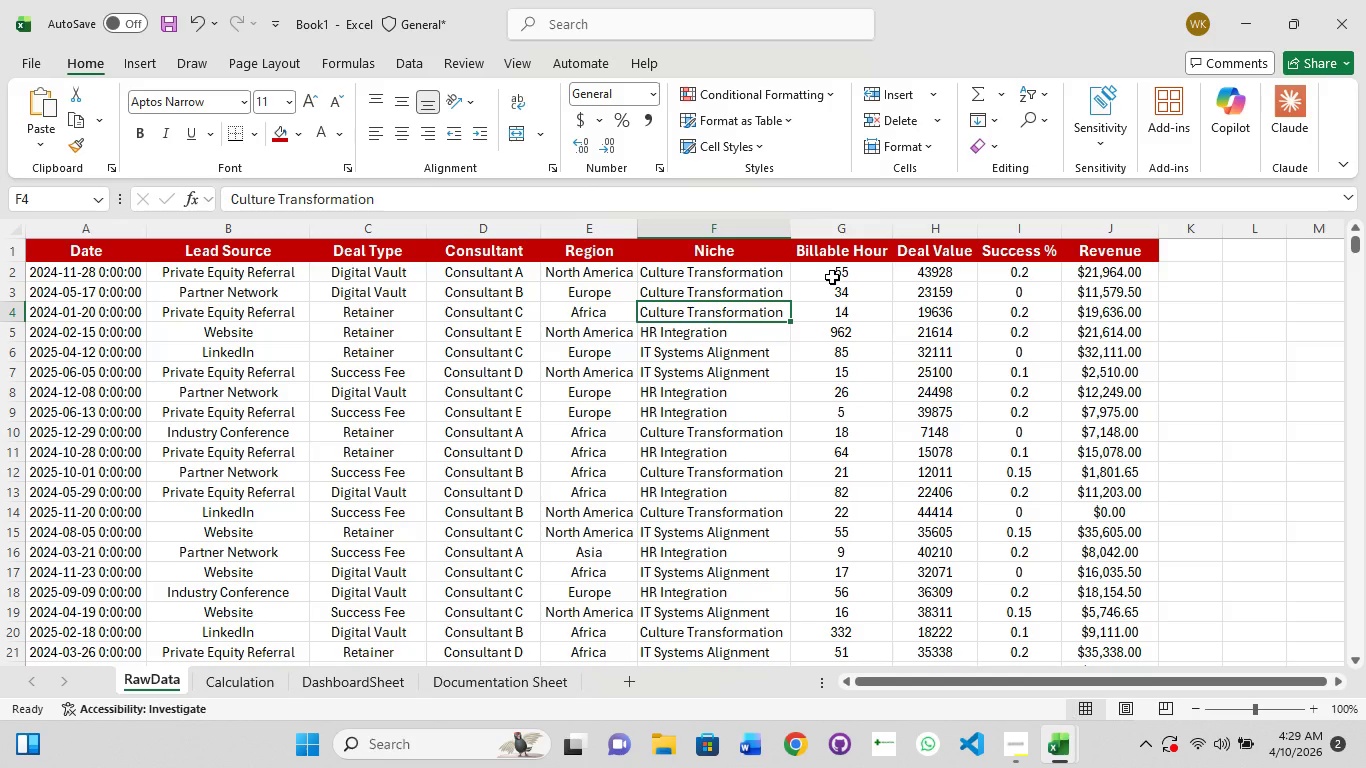 
wait(19.41)
 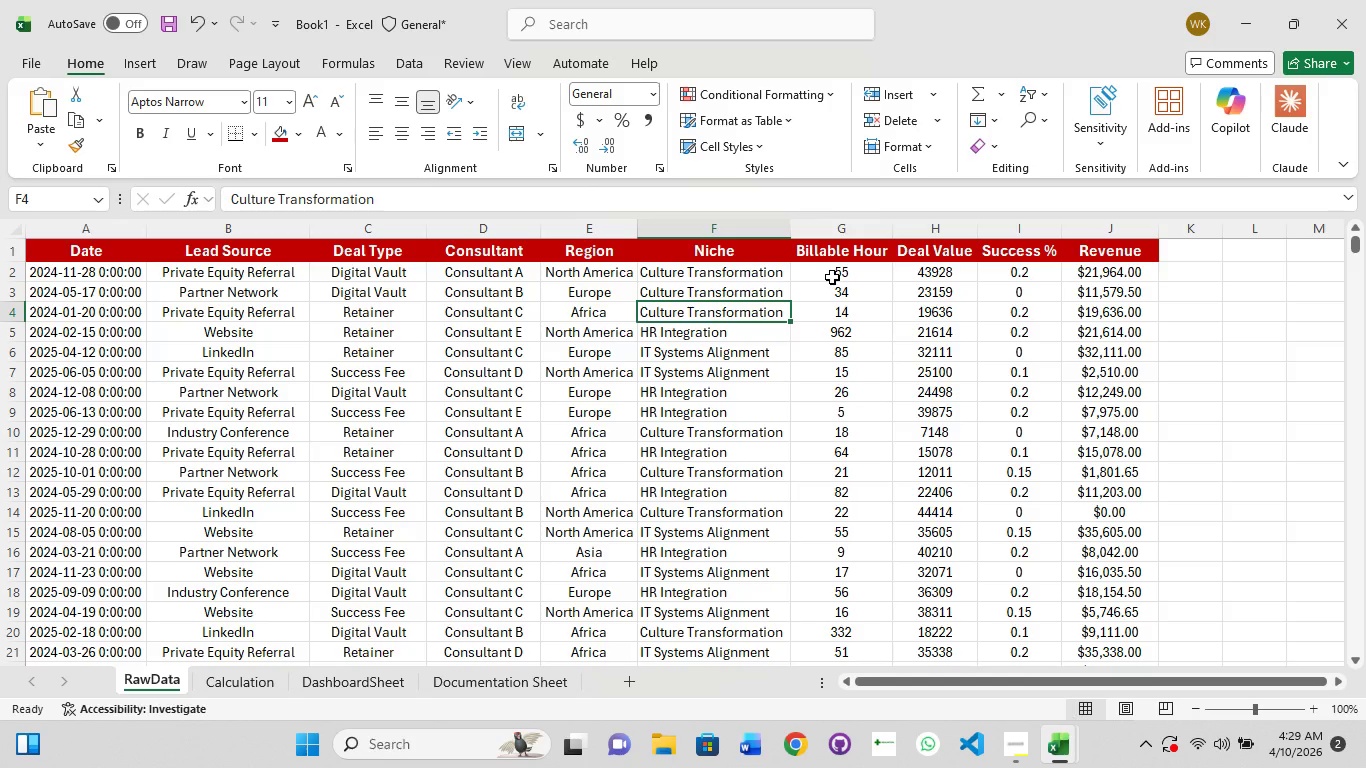 
left_click([159, 70])
 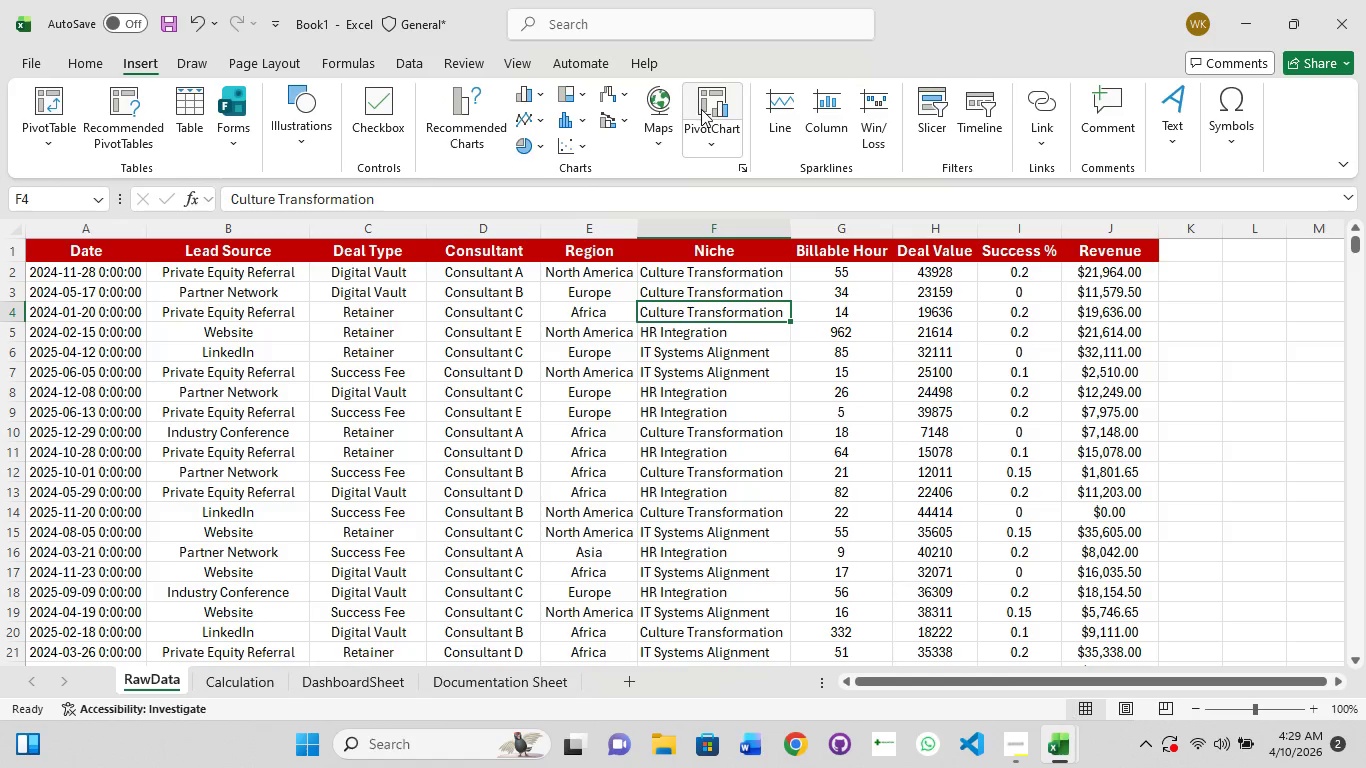 
mouse_move([693, 135])
 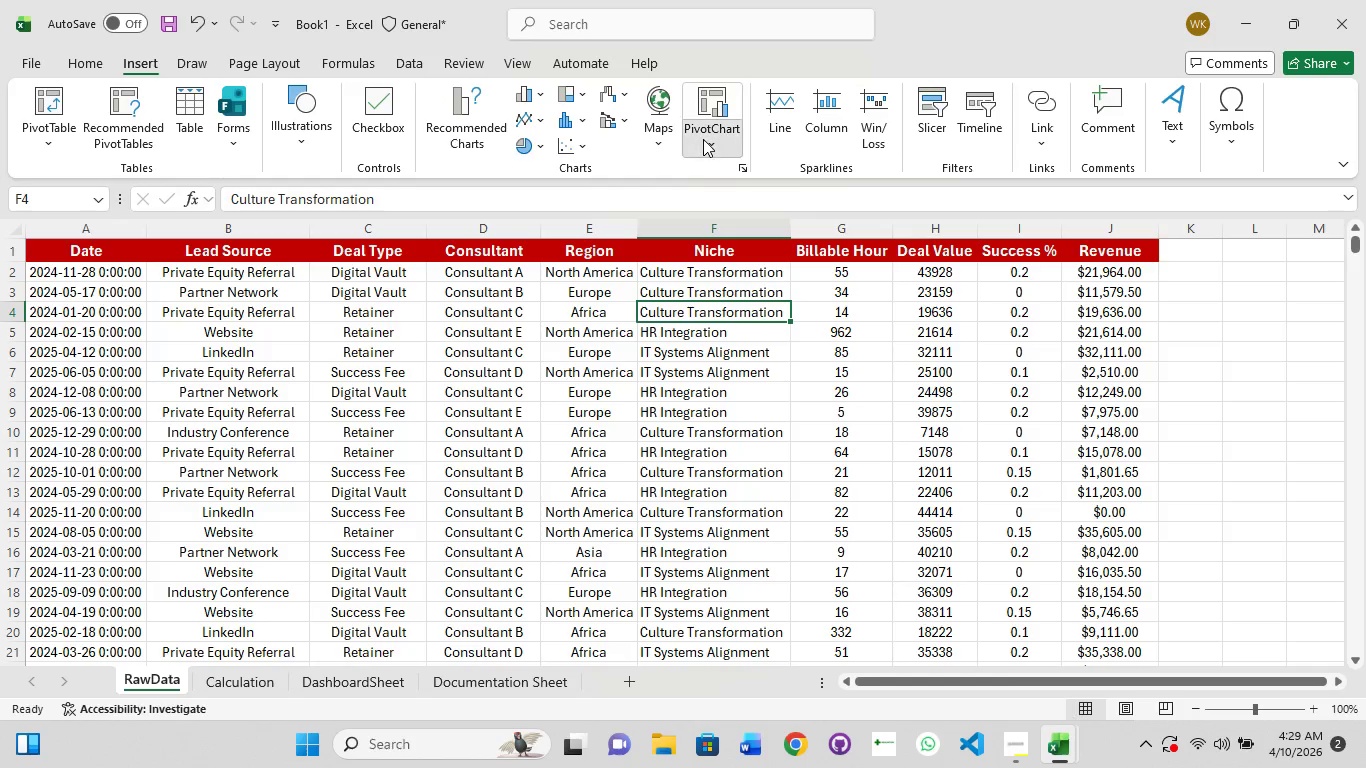 
left_click([703, 139])
 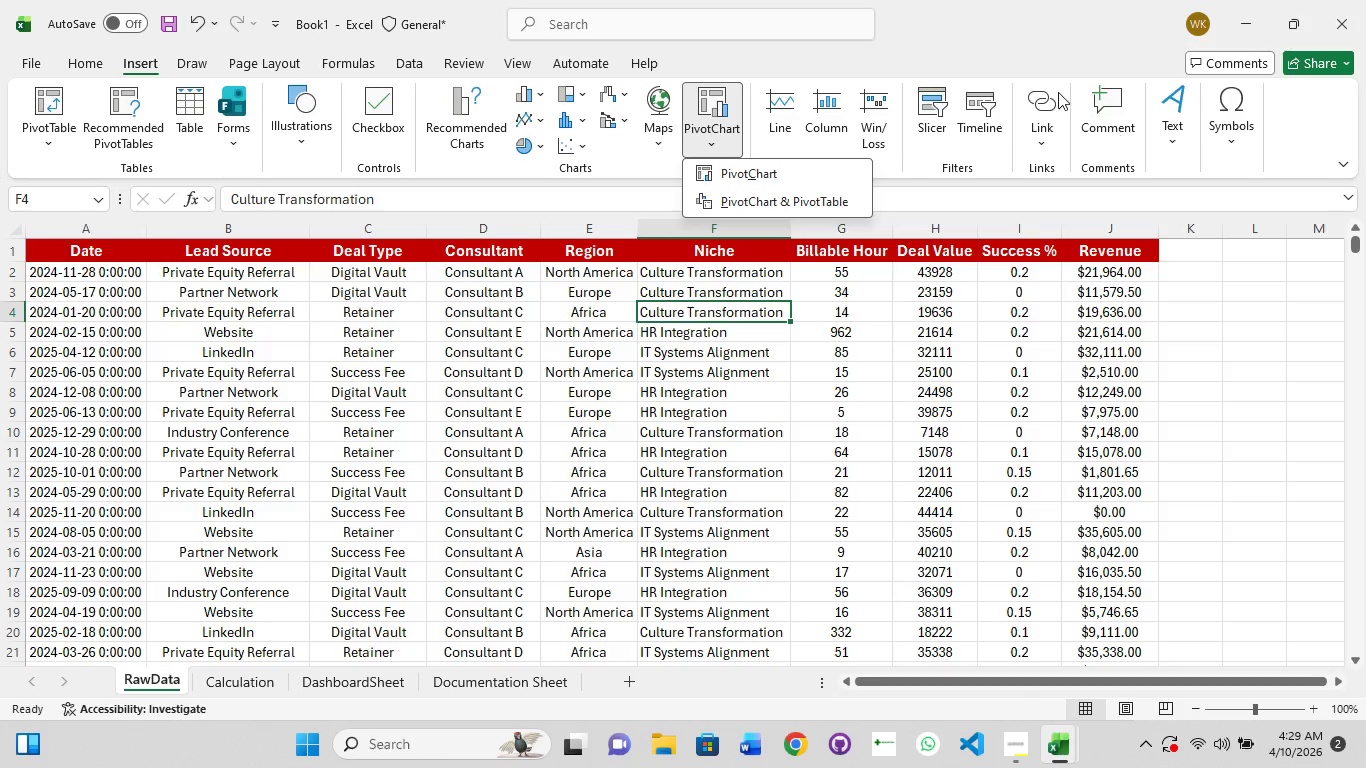 
left_click([1005, 44])
 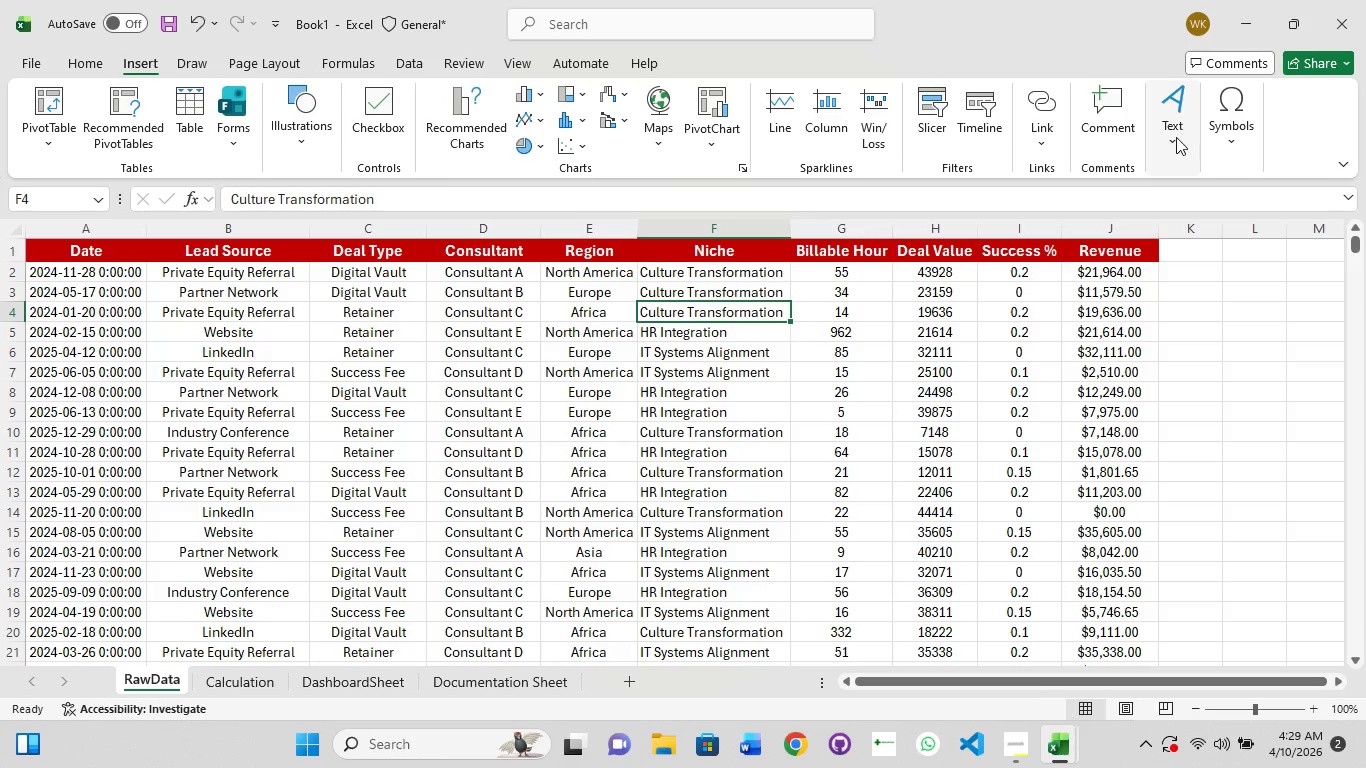 
left_click([1176, 142])
 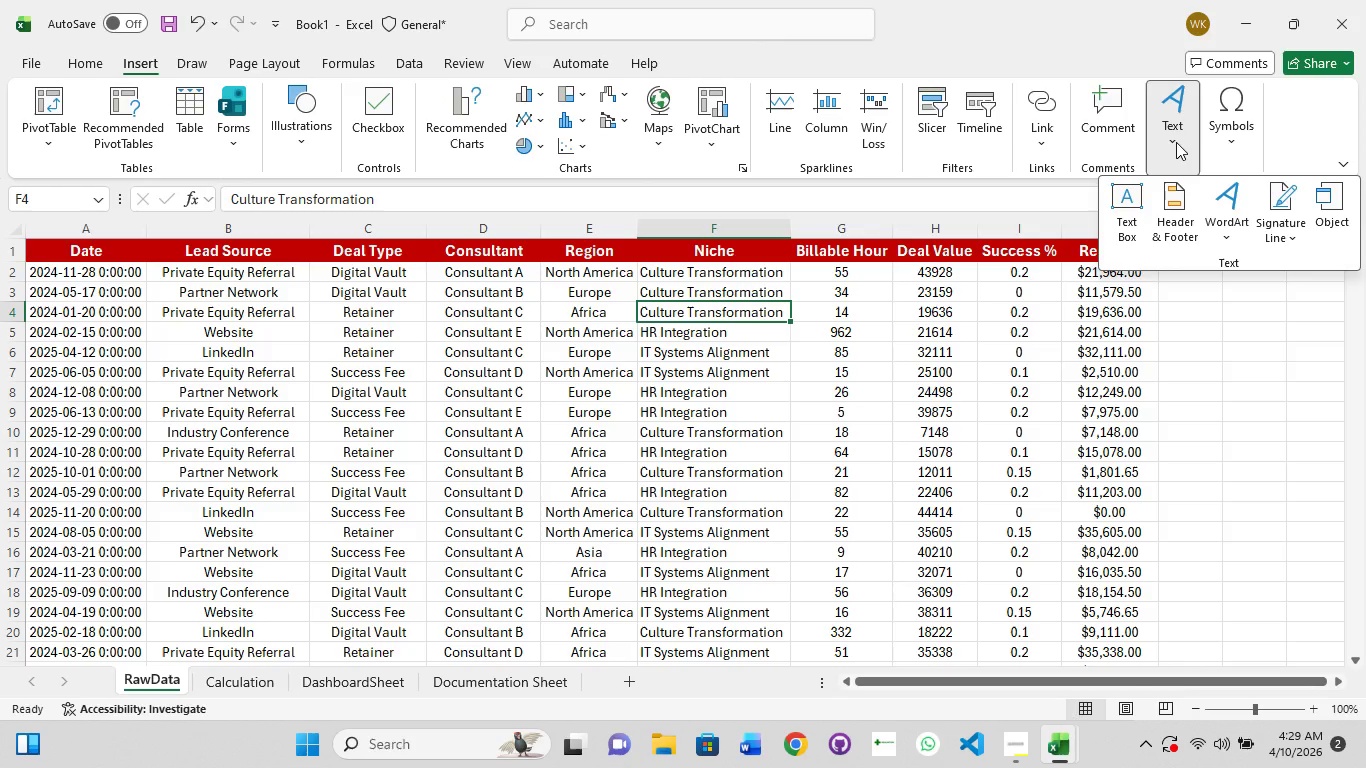 
left_click([1176, 142])
 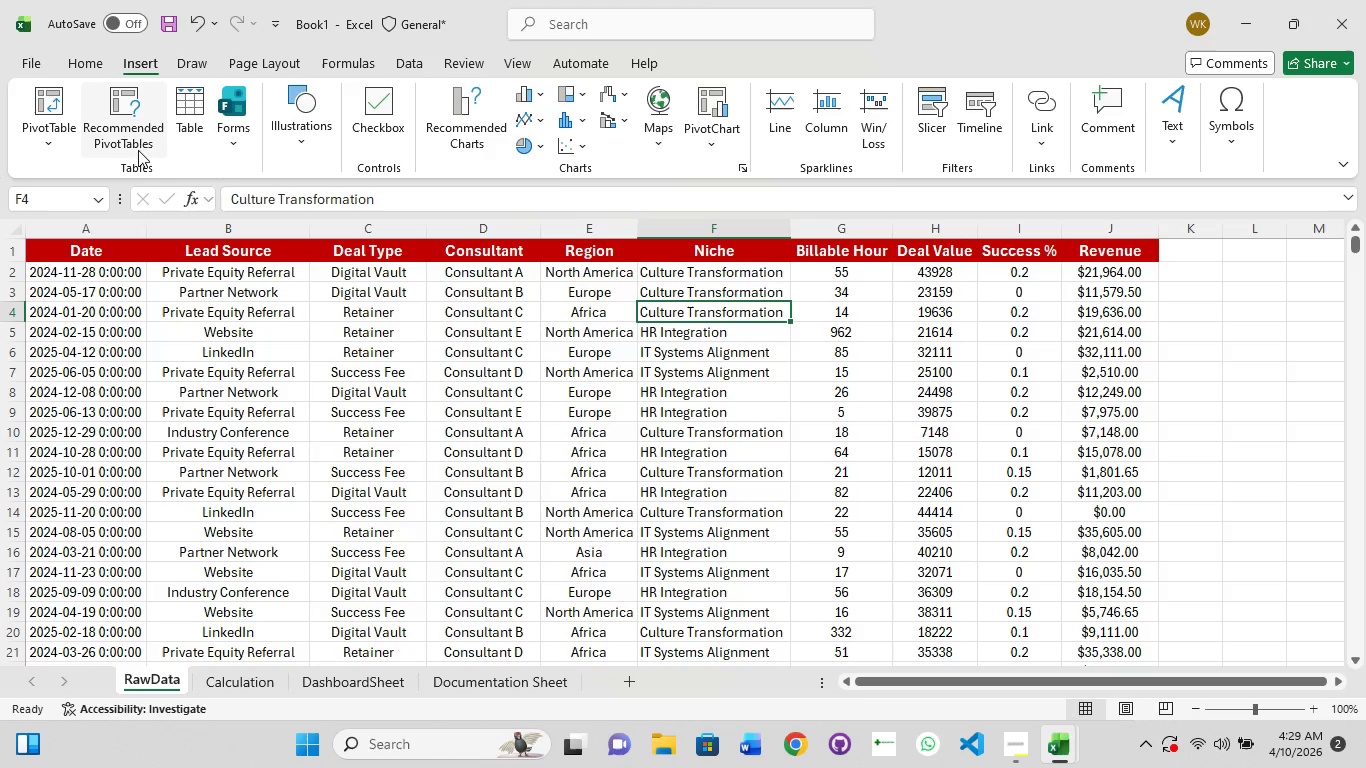 
mouse_move([33, 81])
 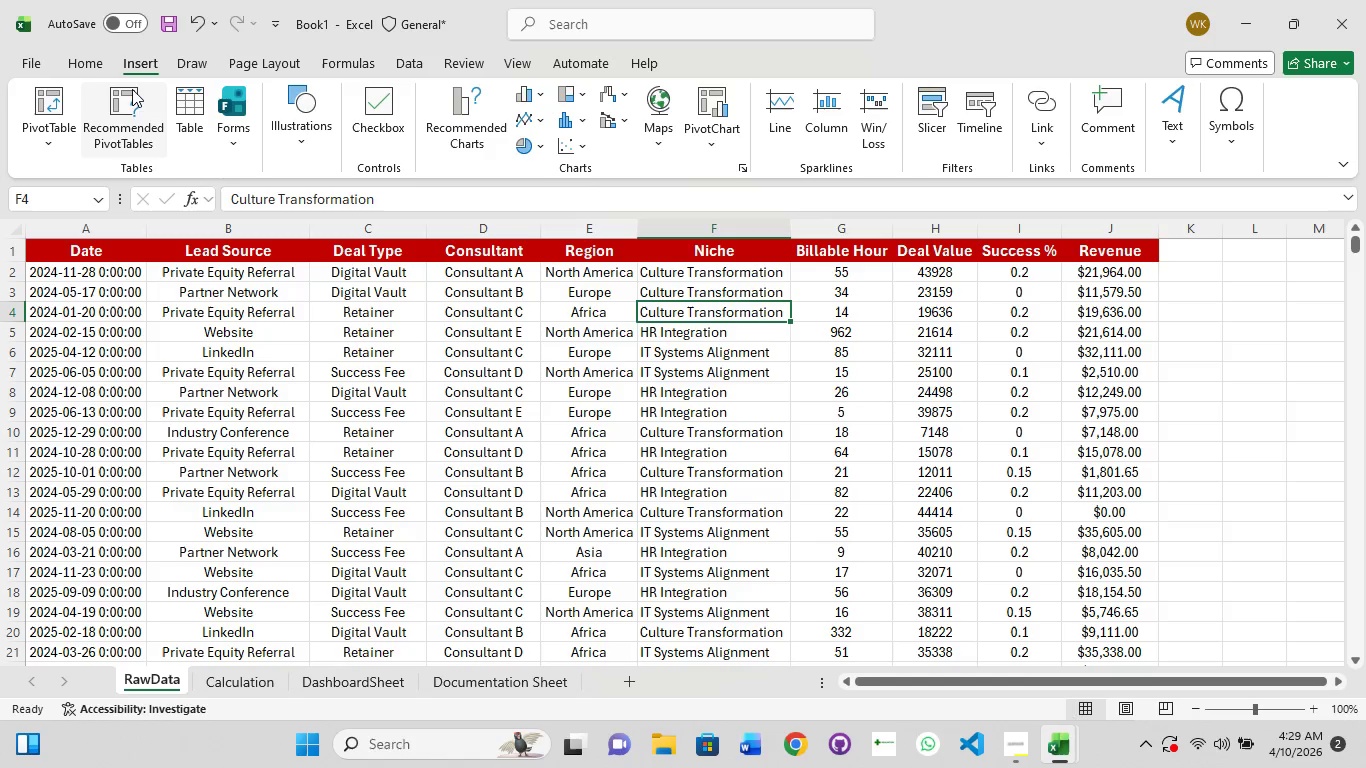 
left_click([132, 91])
 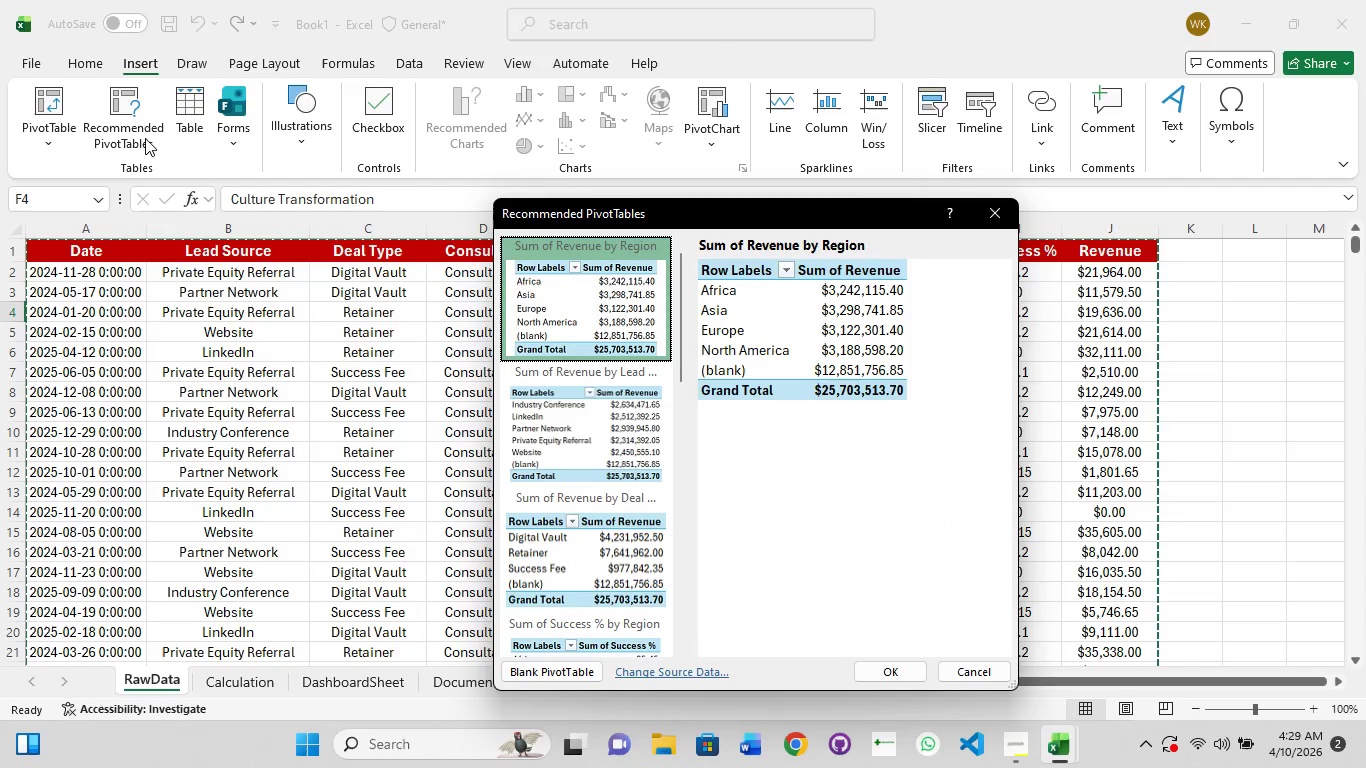 
left_click([200, 105])
 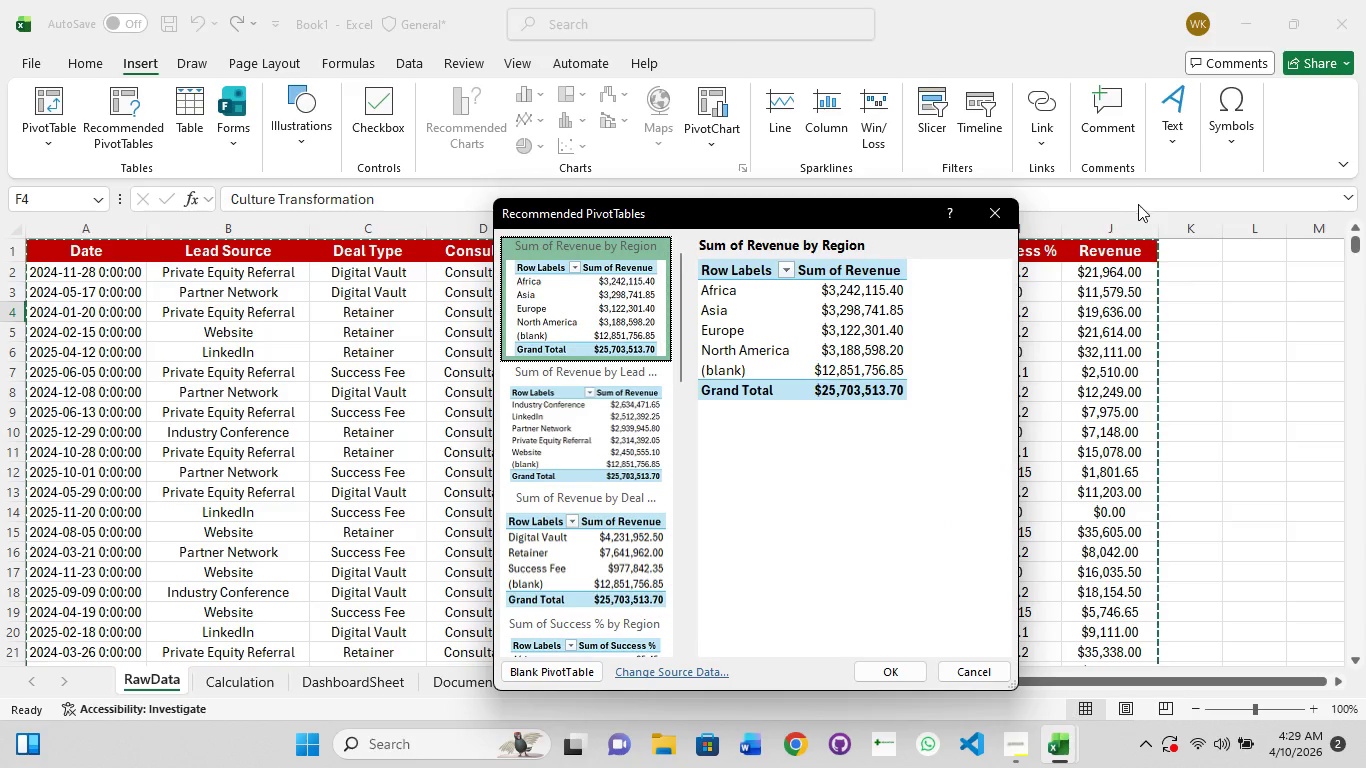 
left_click([1002, 223])
 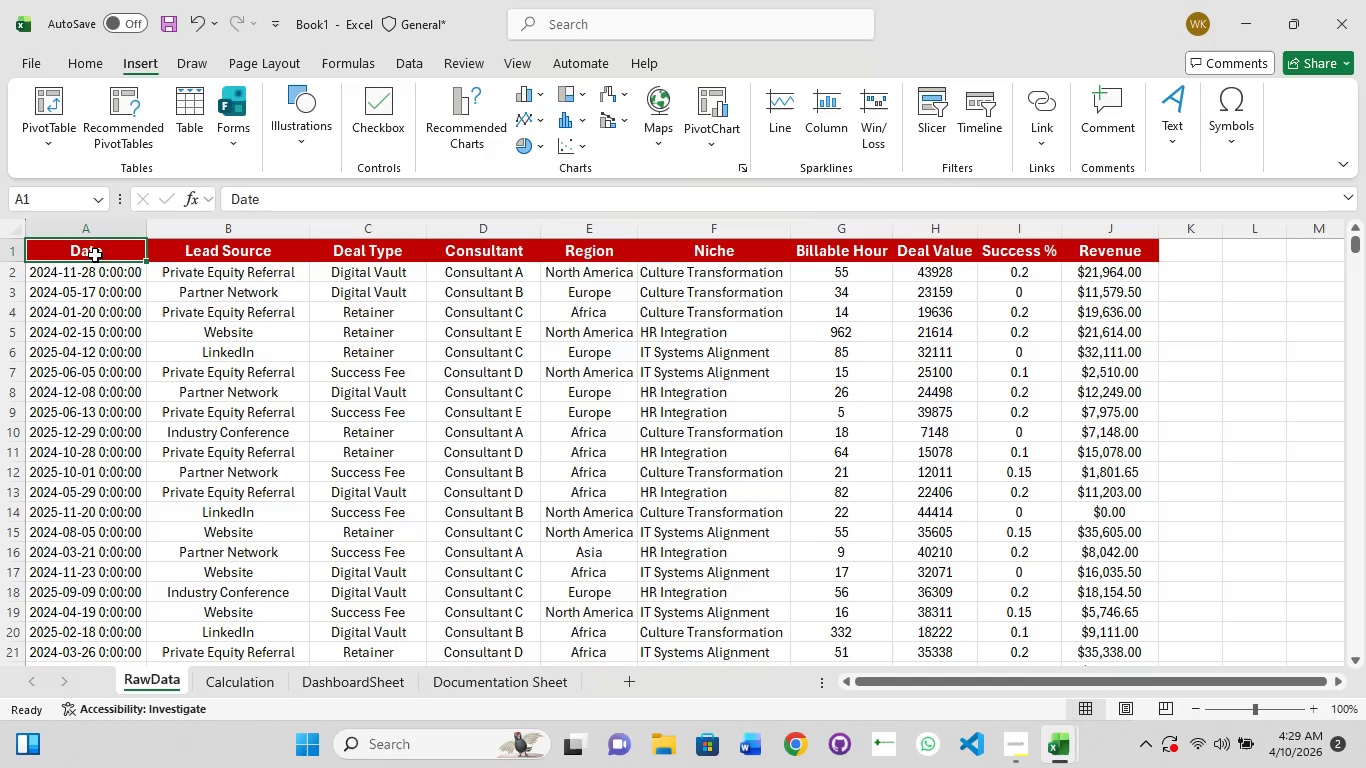 
wait(7.59)
 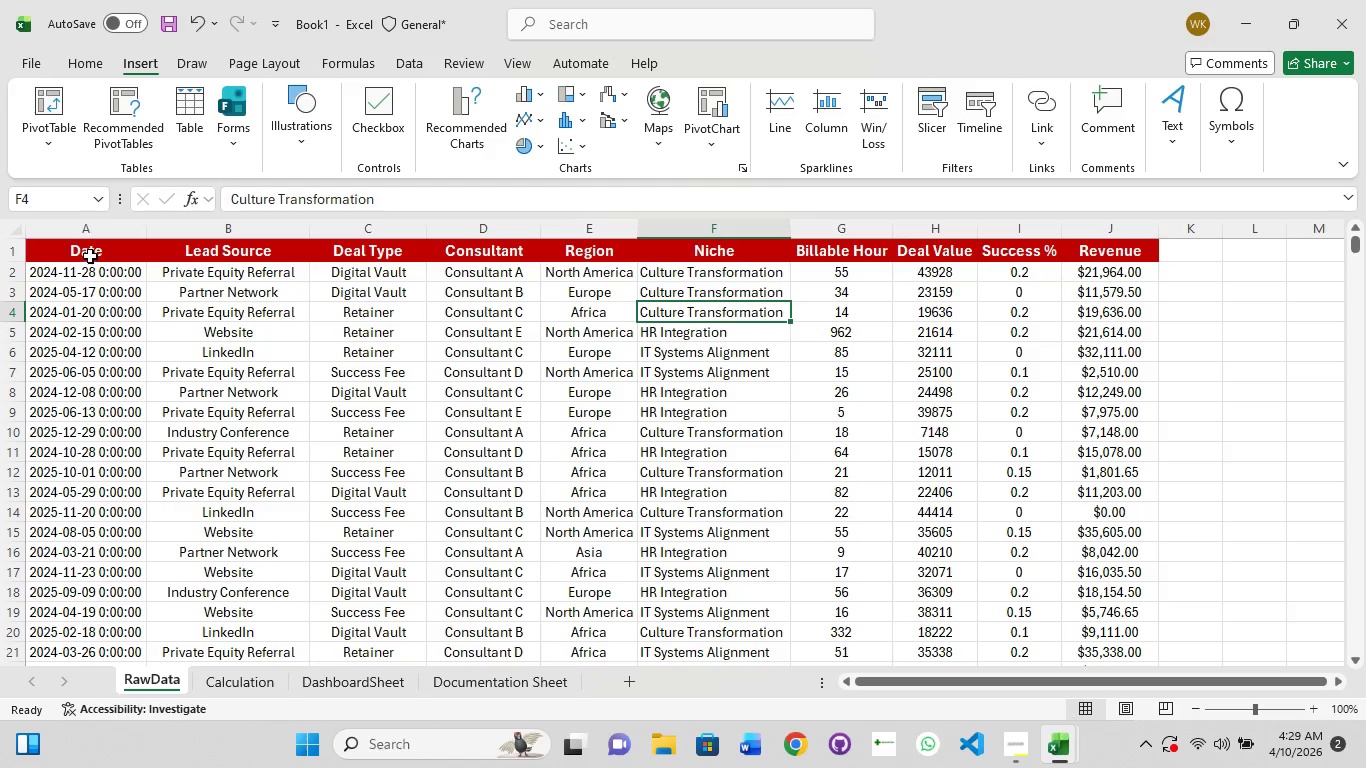 
left_click([102, 276])
 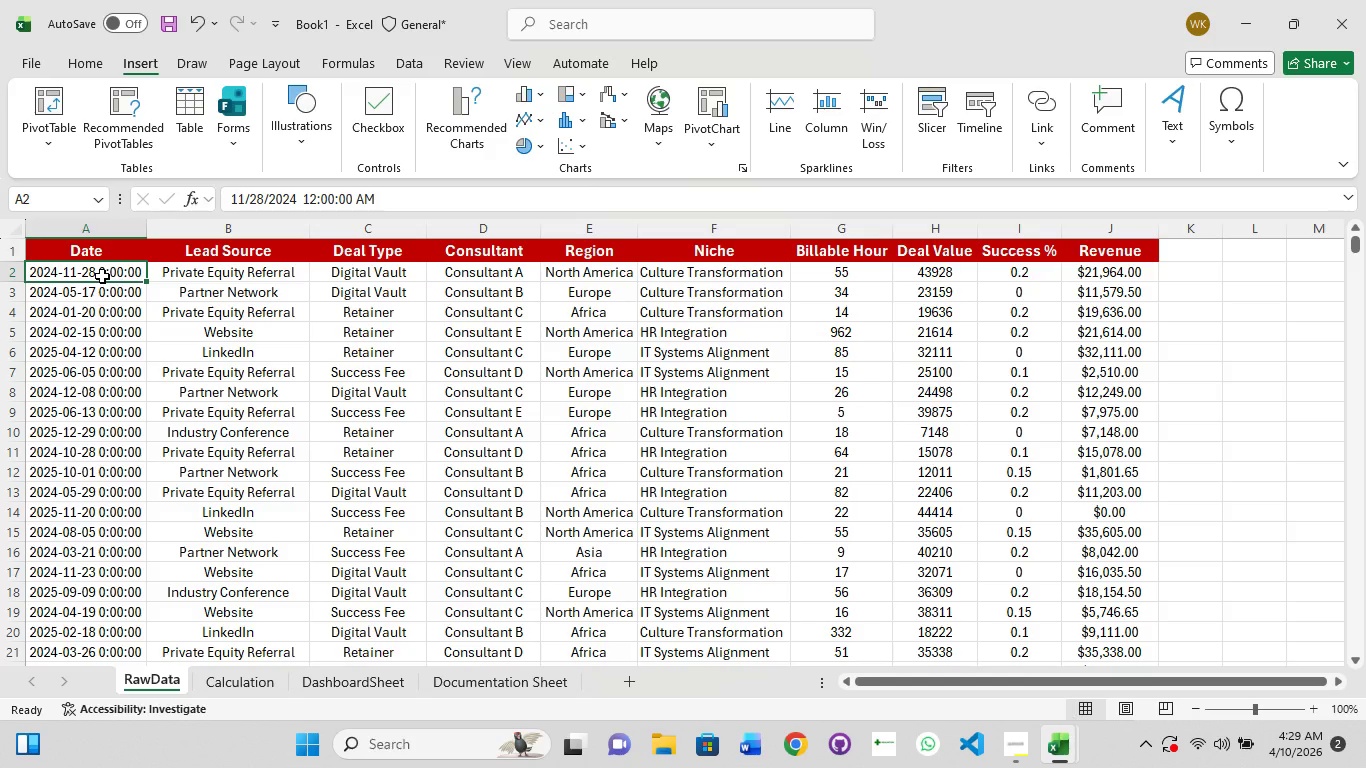 
hold_key(key=ShiftLeft, duration=1.51)
left_click_drag(start_coordinate=[102, 276], to_coordinate=[149, 663])
 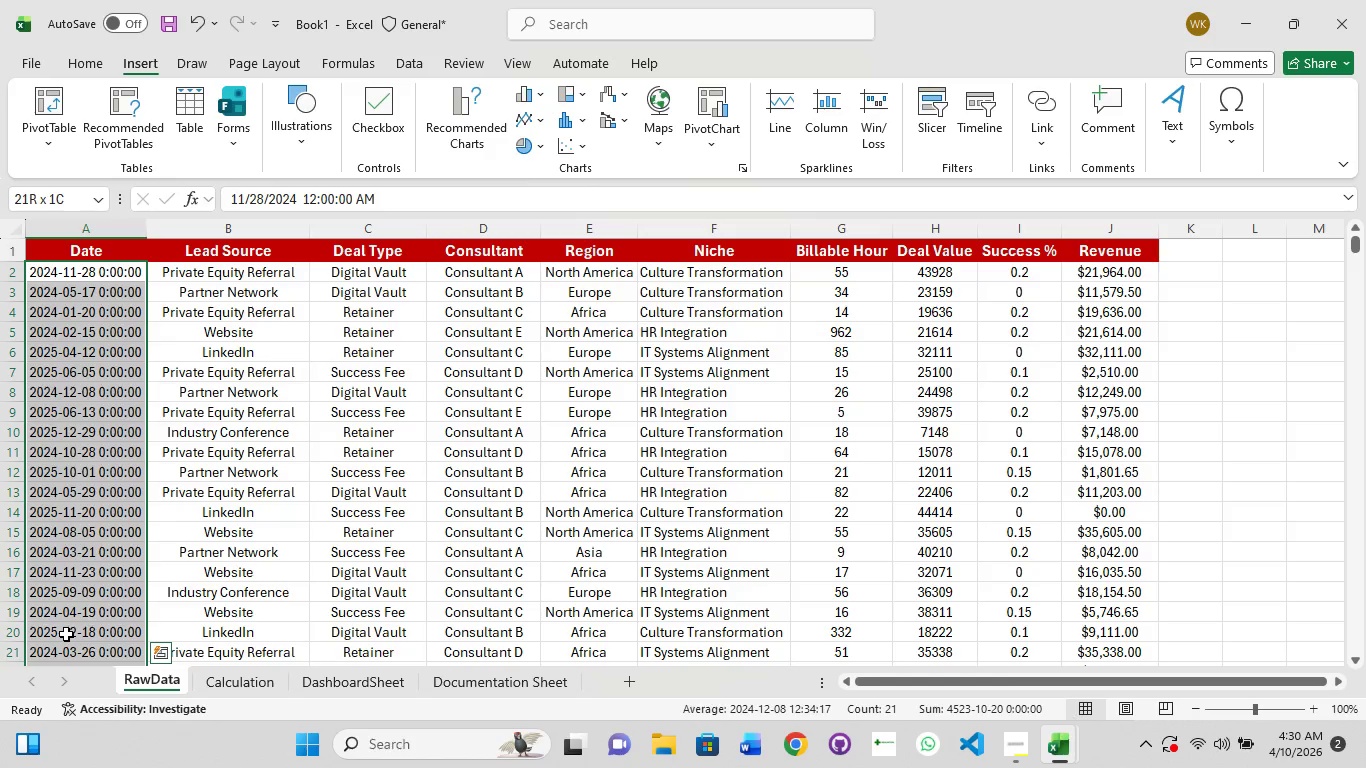 
hold_key(key=ShiftLeft, duration=1.52)
 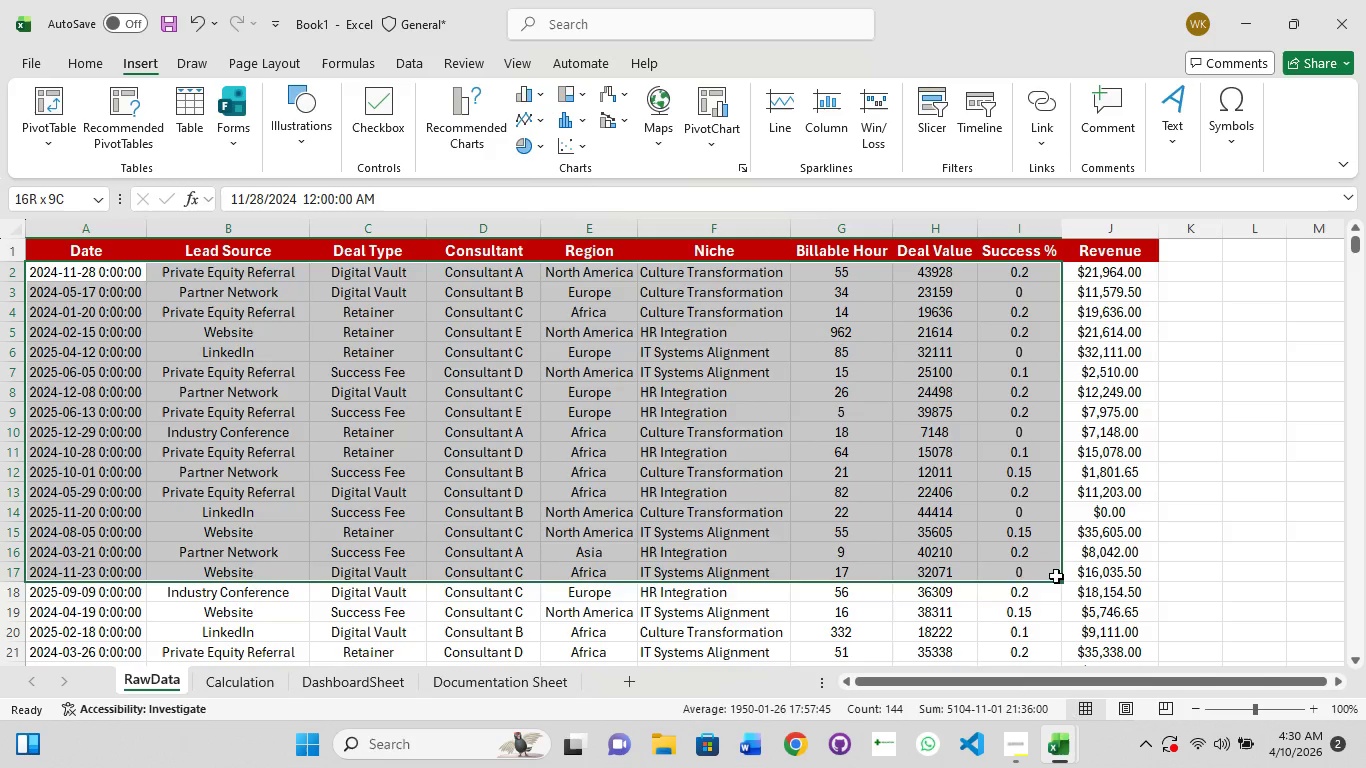 
hold_key(key=ShiftLeft, duration=1.5)
 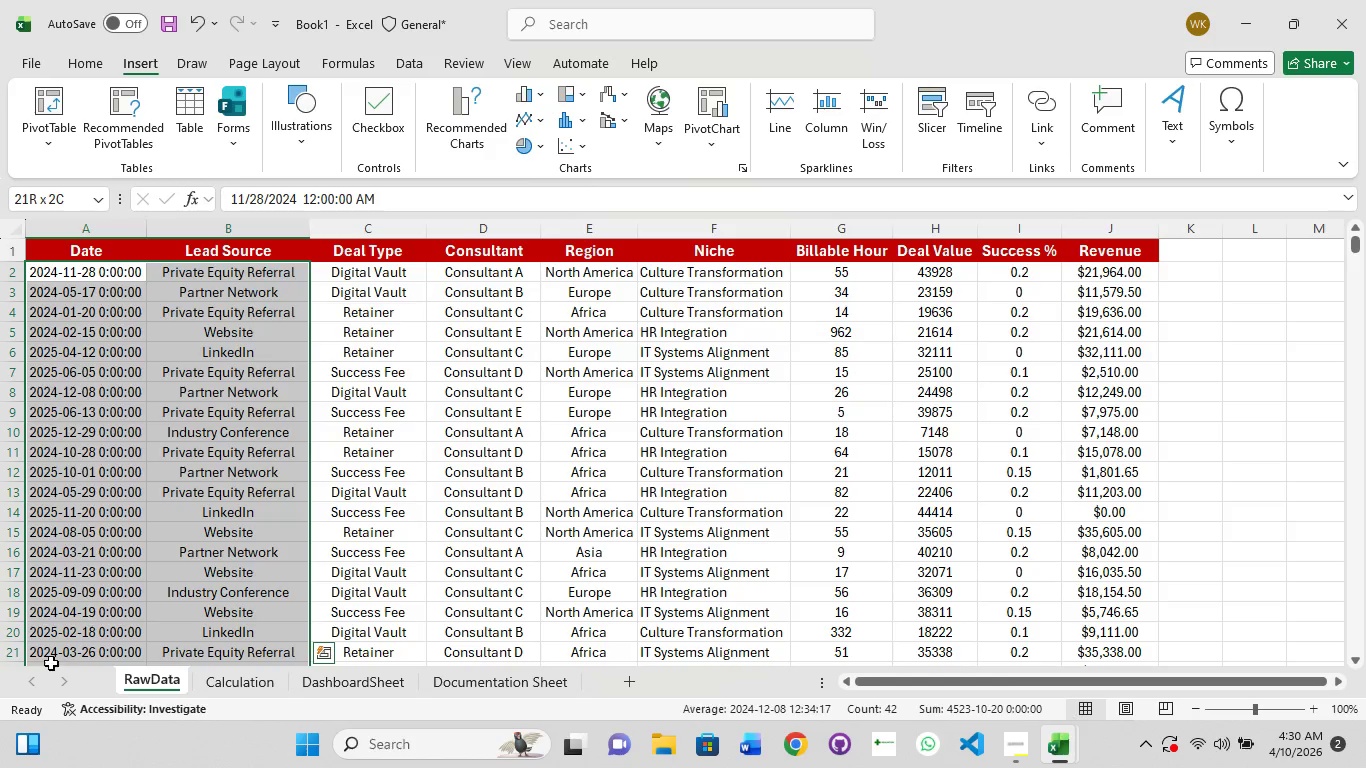 
hold_key(key=ShiftLeft, duration=1.51)
left_click([49, 663])
 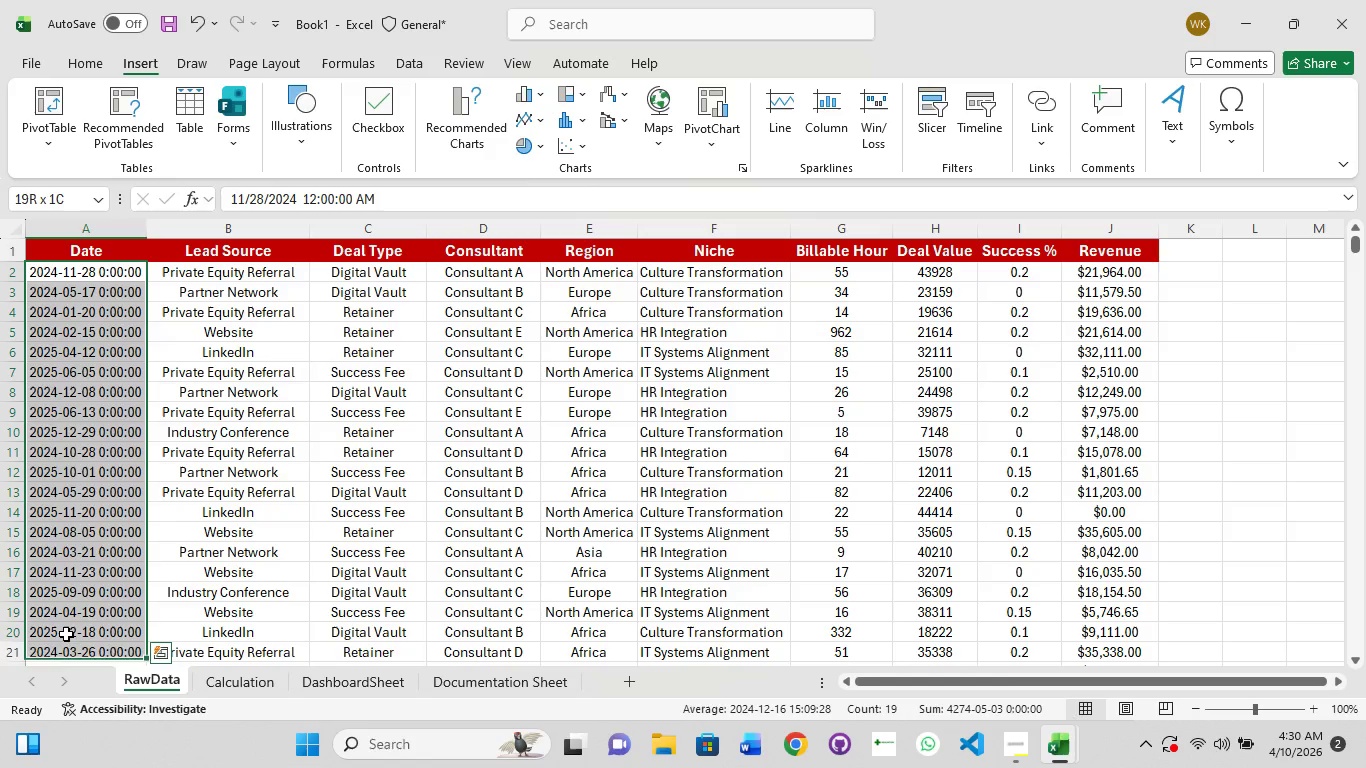 
left_click([66, 634])
 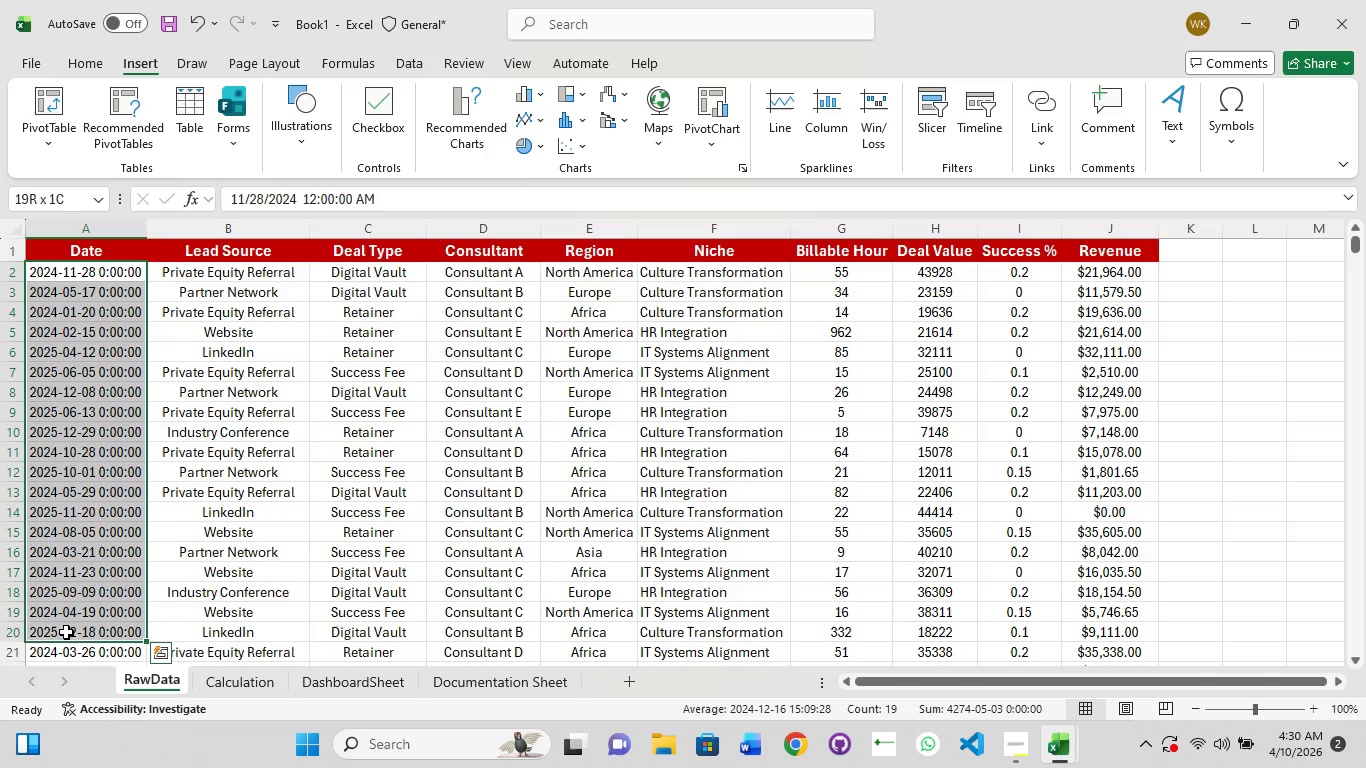 
key(Shift+ShiftLeft)
 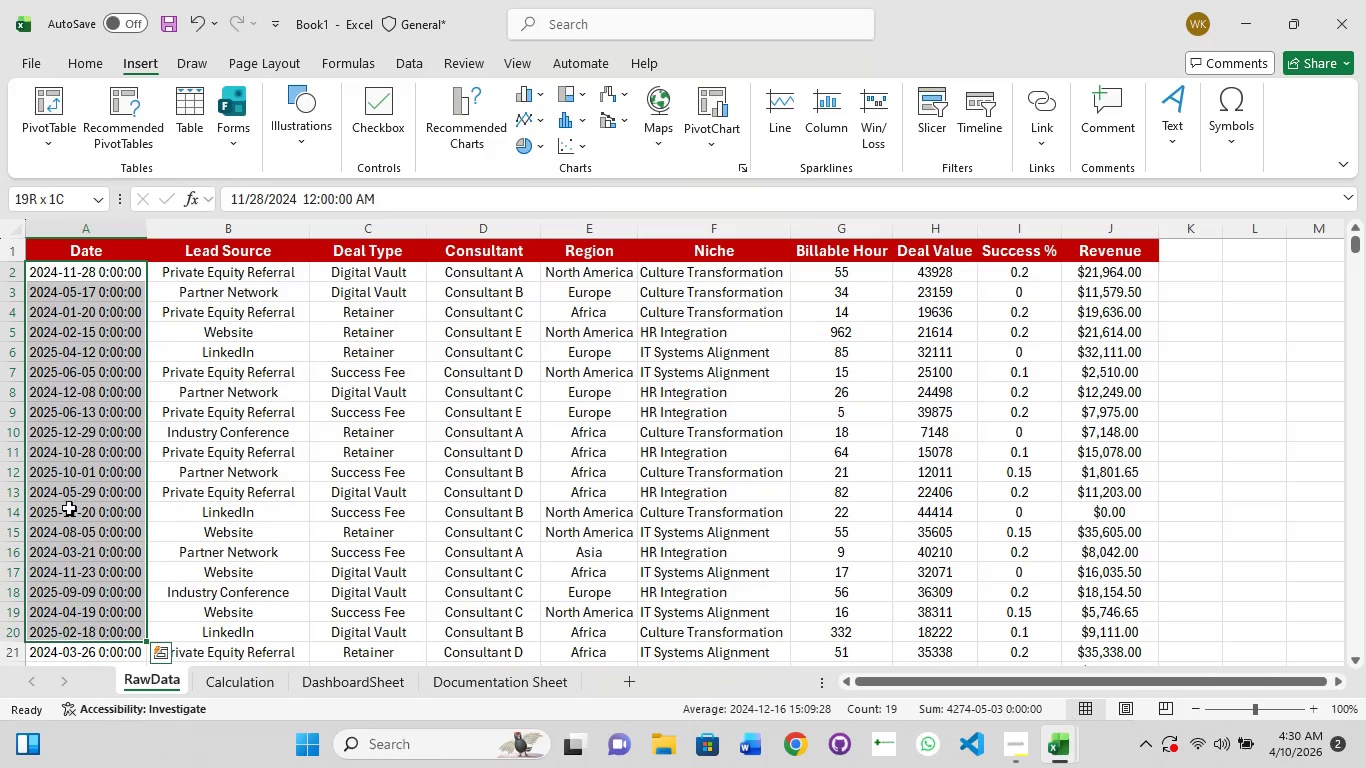 
key(Shift+ShiftLeft)
 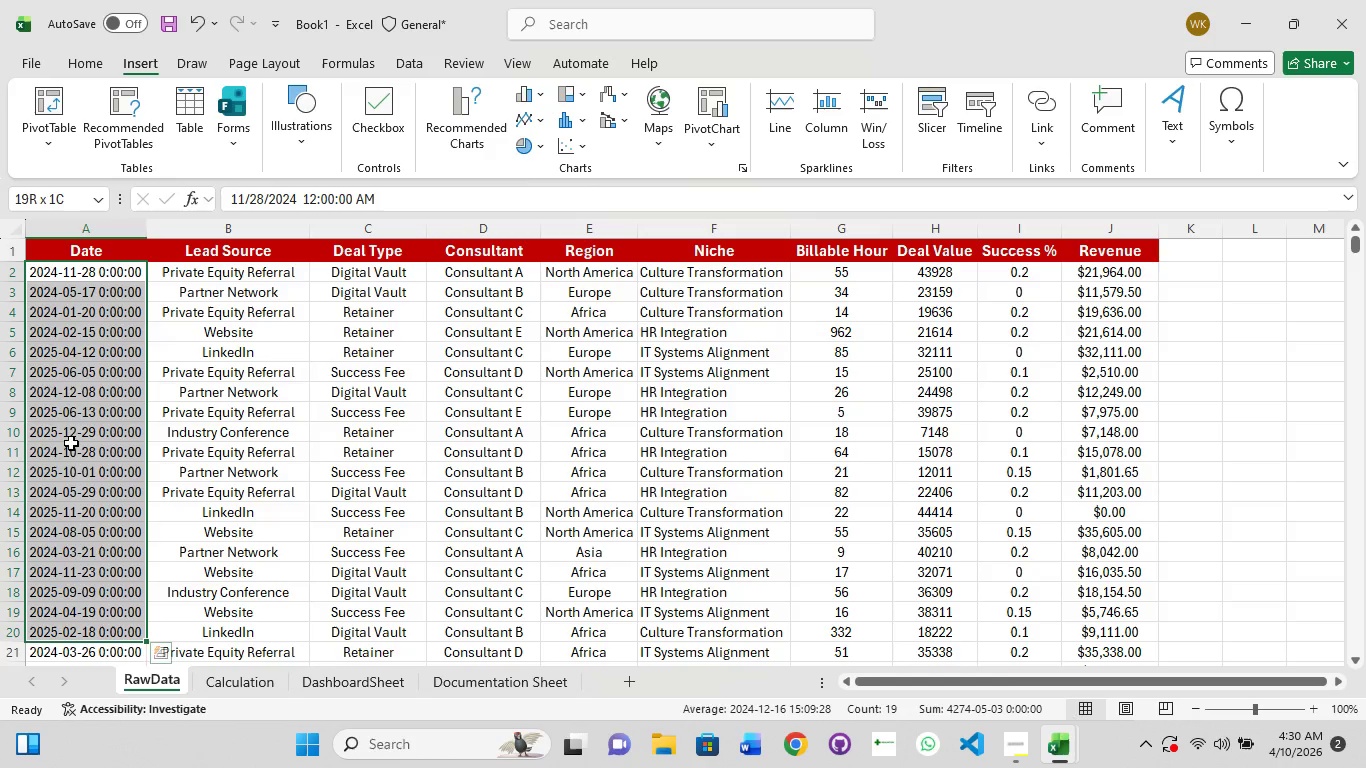 
key(Shift+ShiftLeft)
 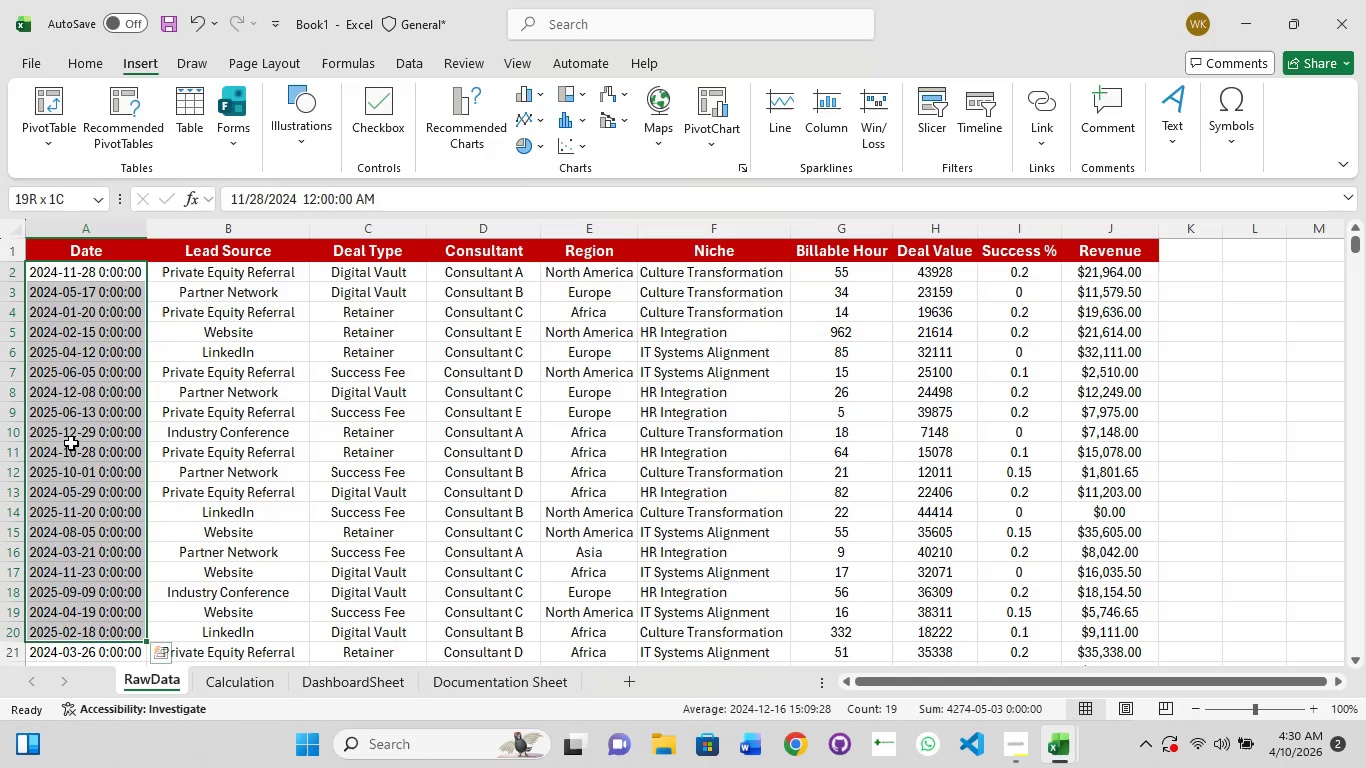 
key(Shift+ShiftLeft)
 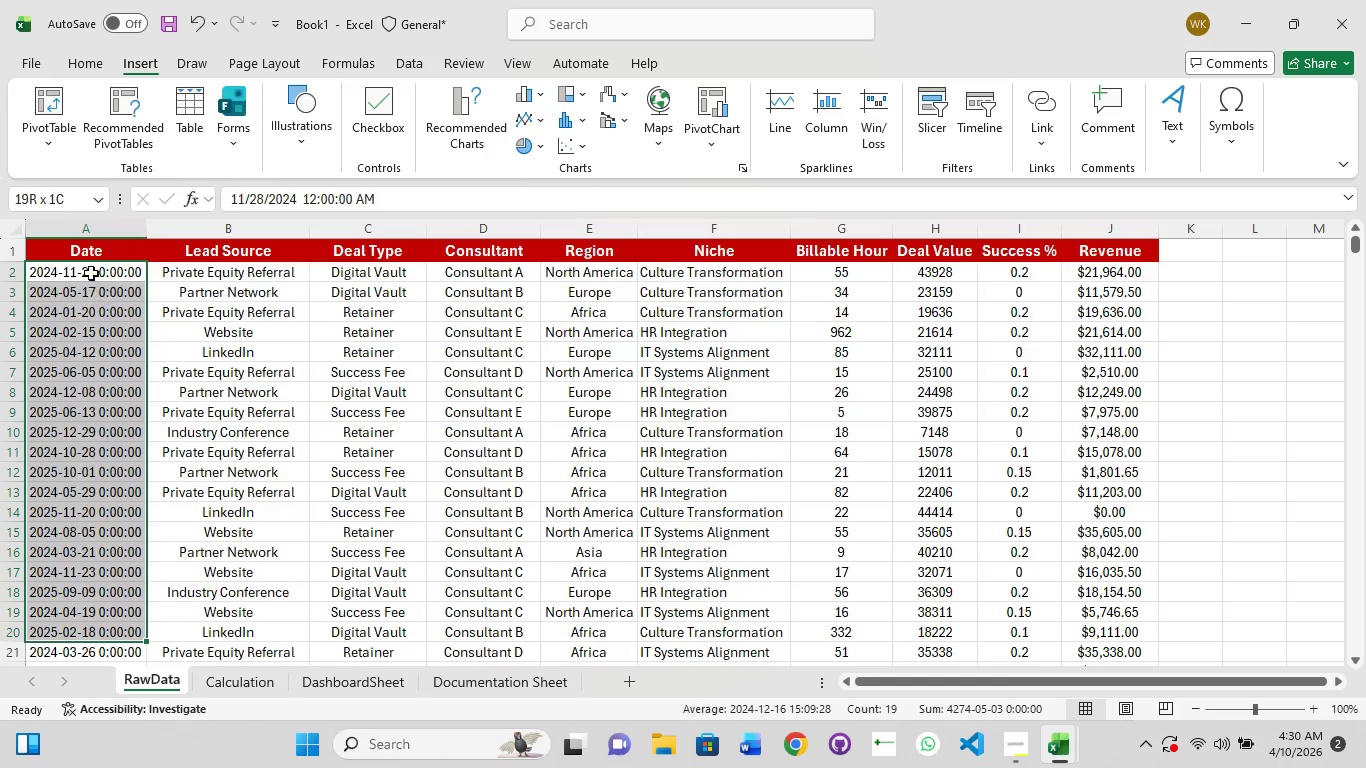 
left_click([91, 273])
 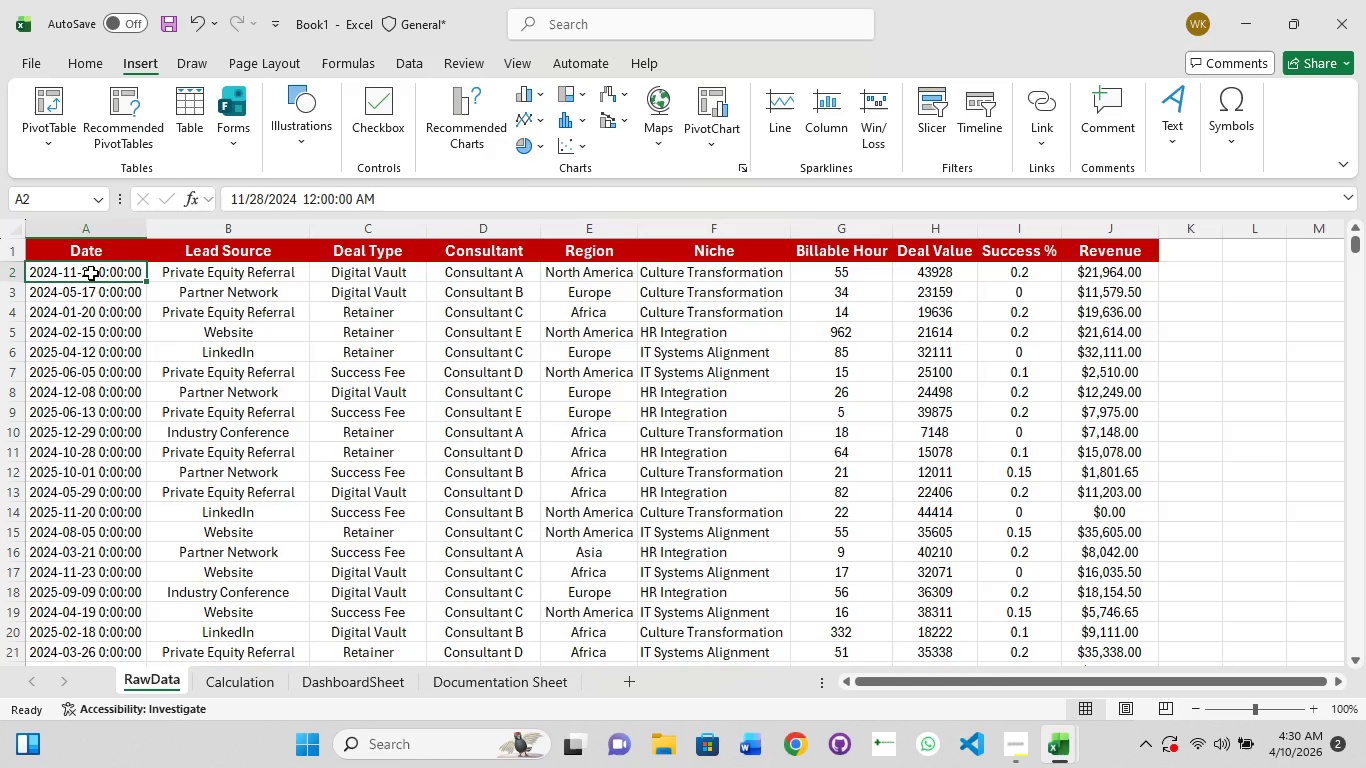 
hold_key(key=ShiftLeft, duration=1.51)
left_click([91, 273])
 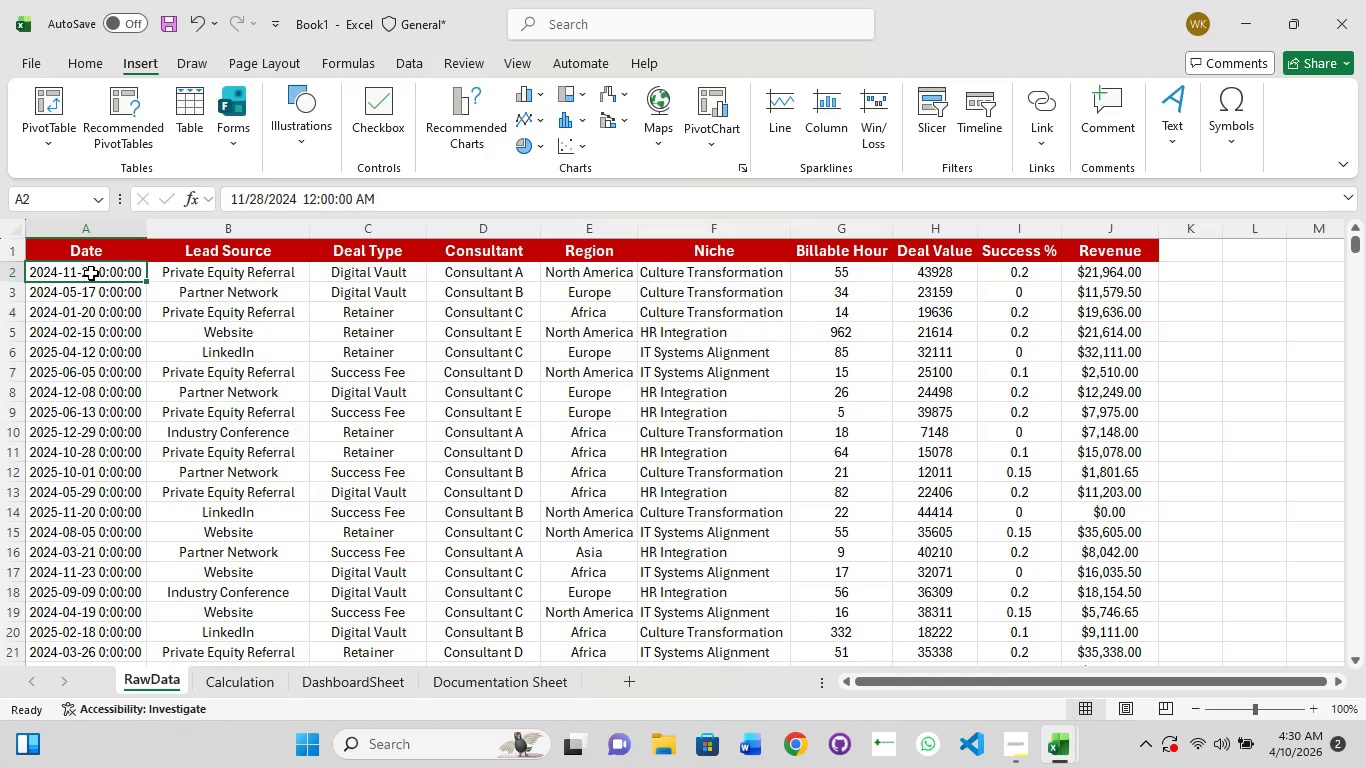 
left_click_drag(start_coordinate=[91, 273], to_coordinate=[109, 715])
 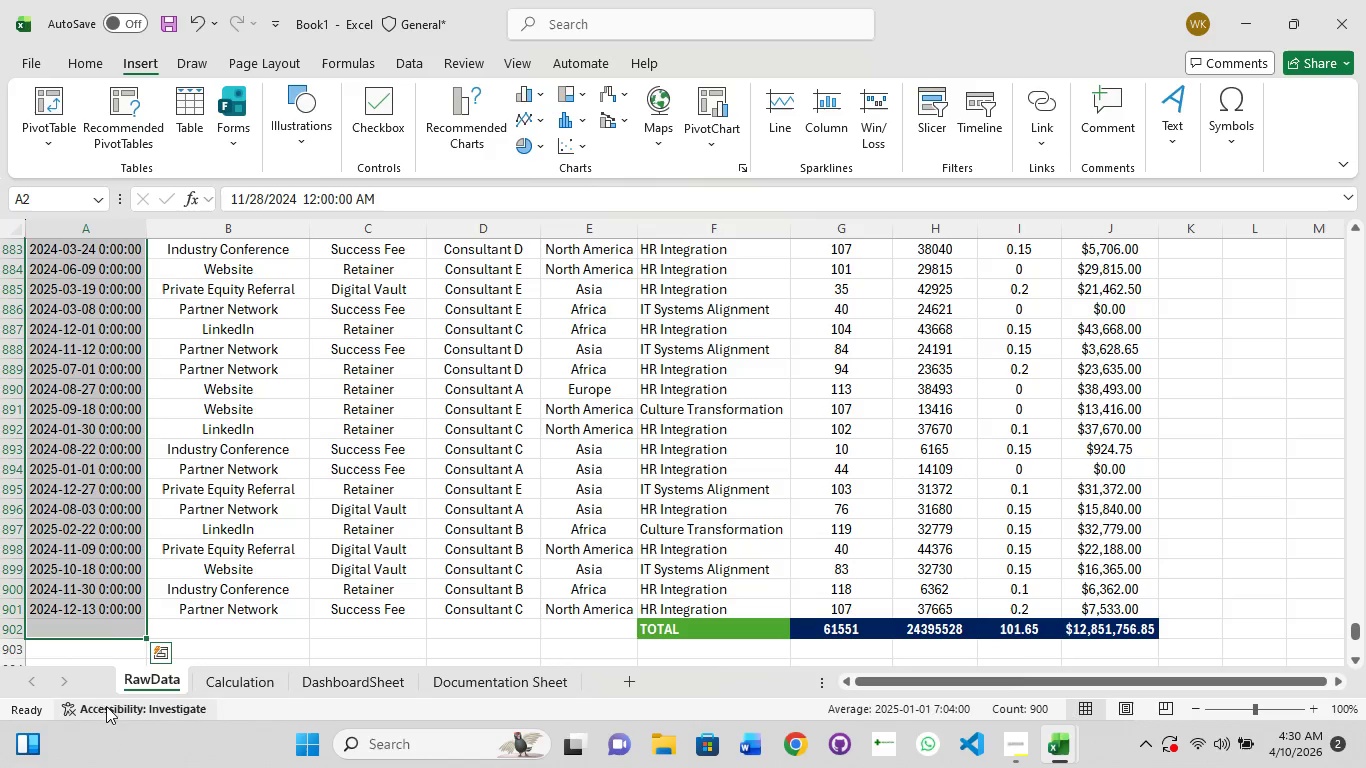 
hold_key(key=ShiftLeft, duration=1.52)
 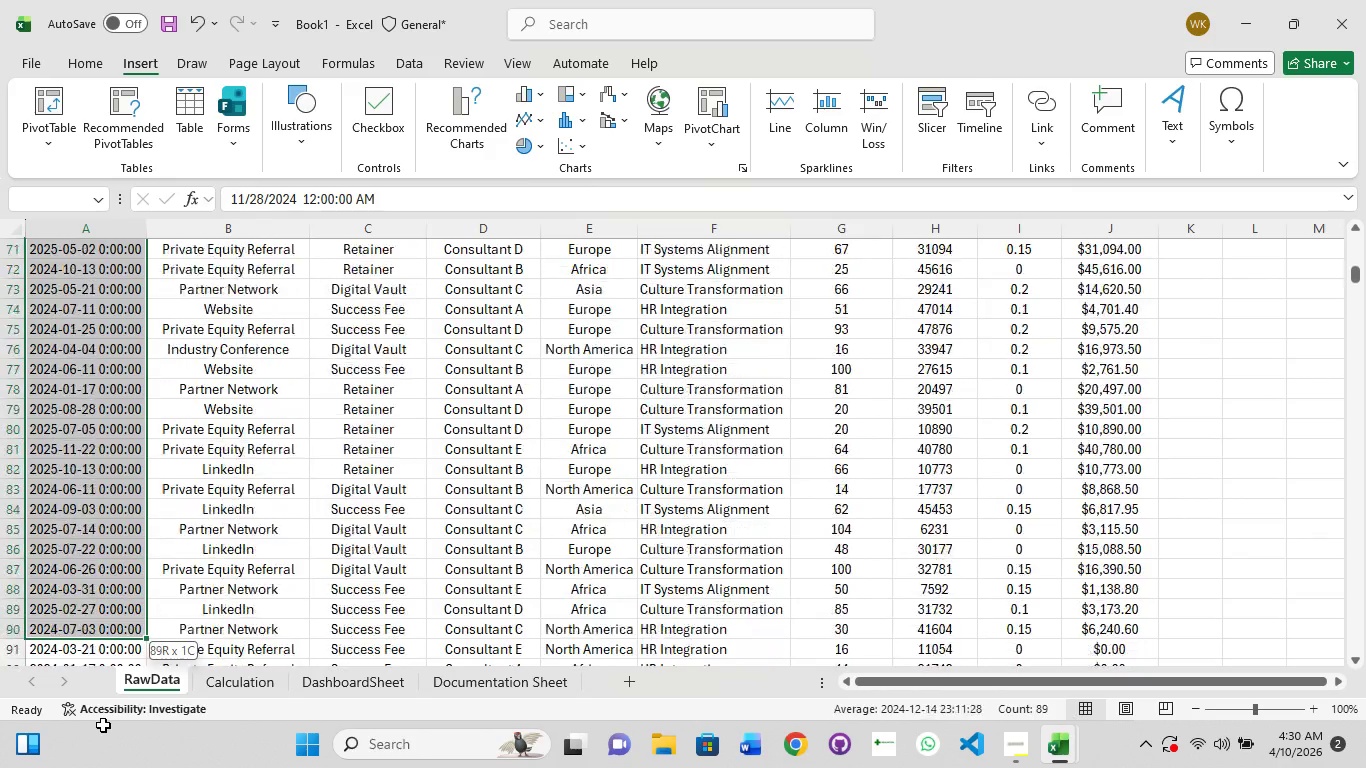 
hold_key(key=ShiftLeft, duration=1.51)
 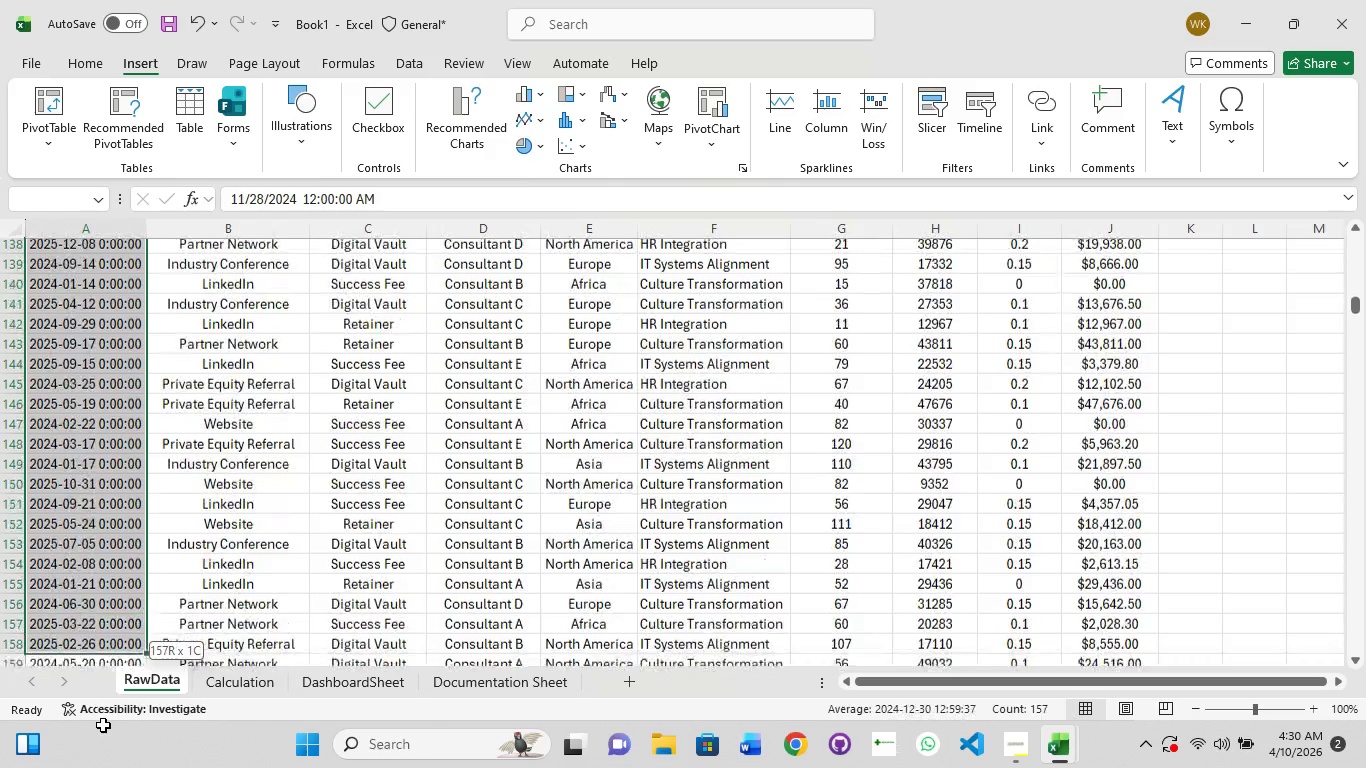 
hold_key(key=ShiftLeft, duration=1.52)
 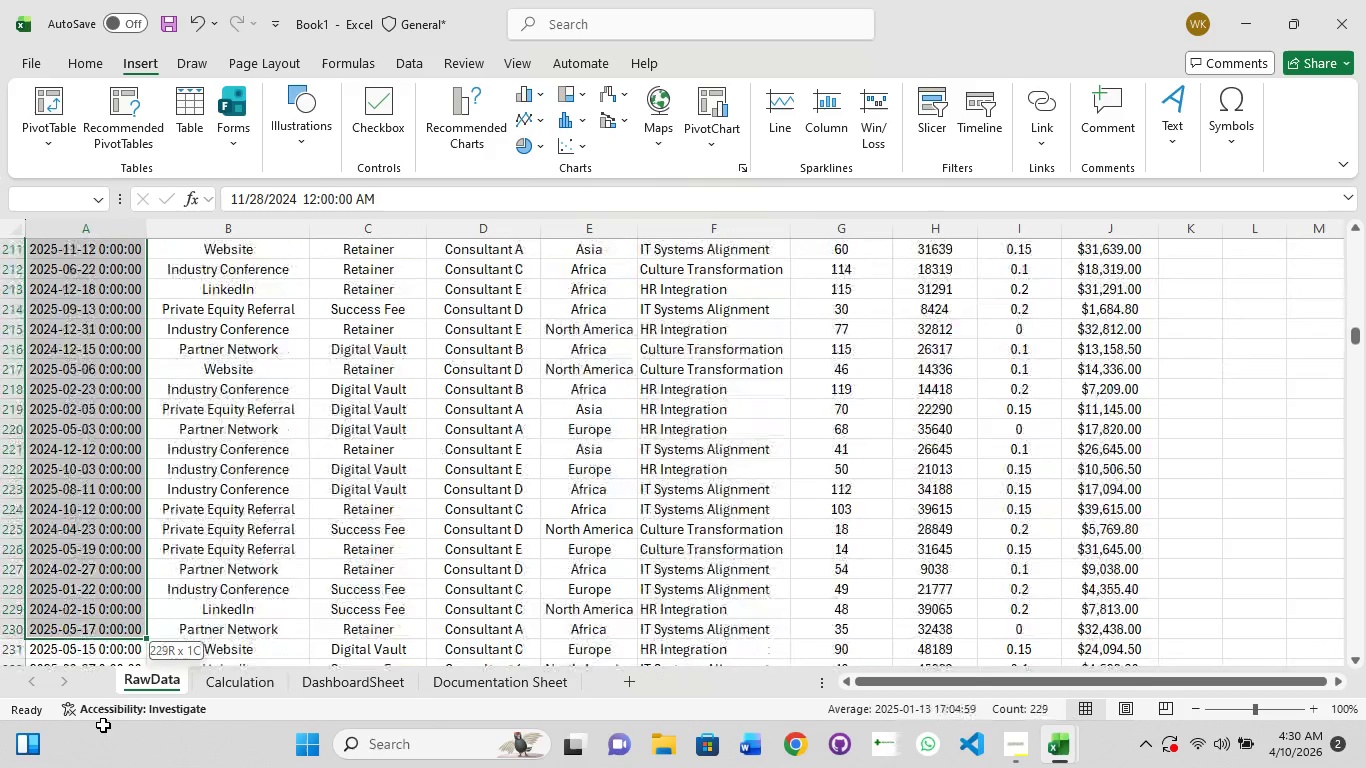 
hold_key(key=ShiftLeft, duration=1.5)
 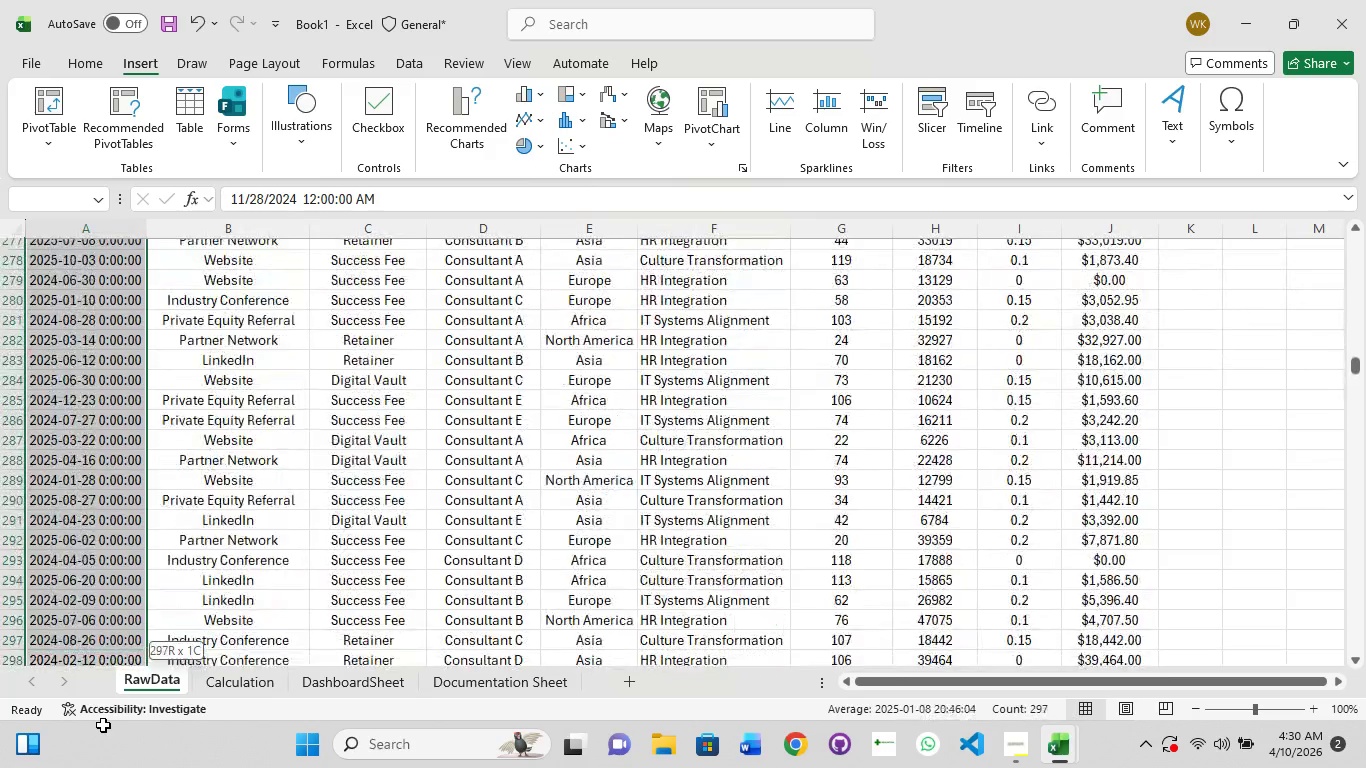 
hold_key(key=ShiftLeft, duration=1.5)
 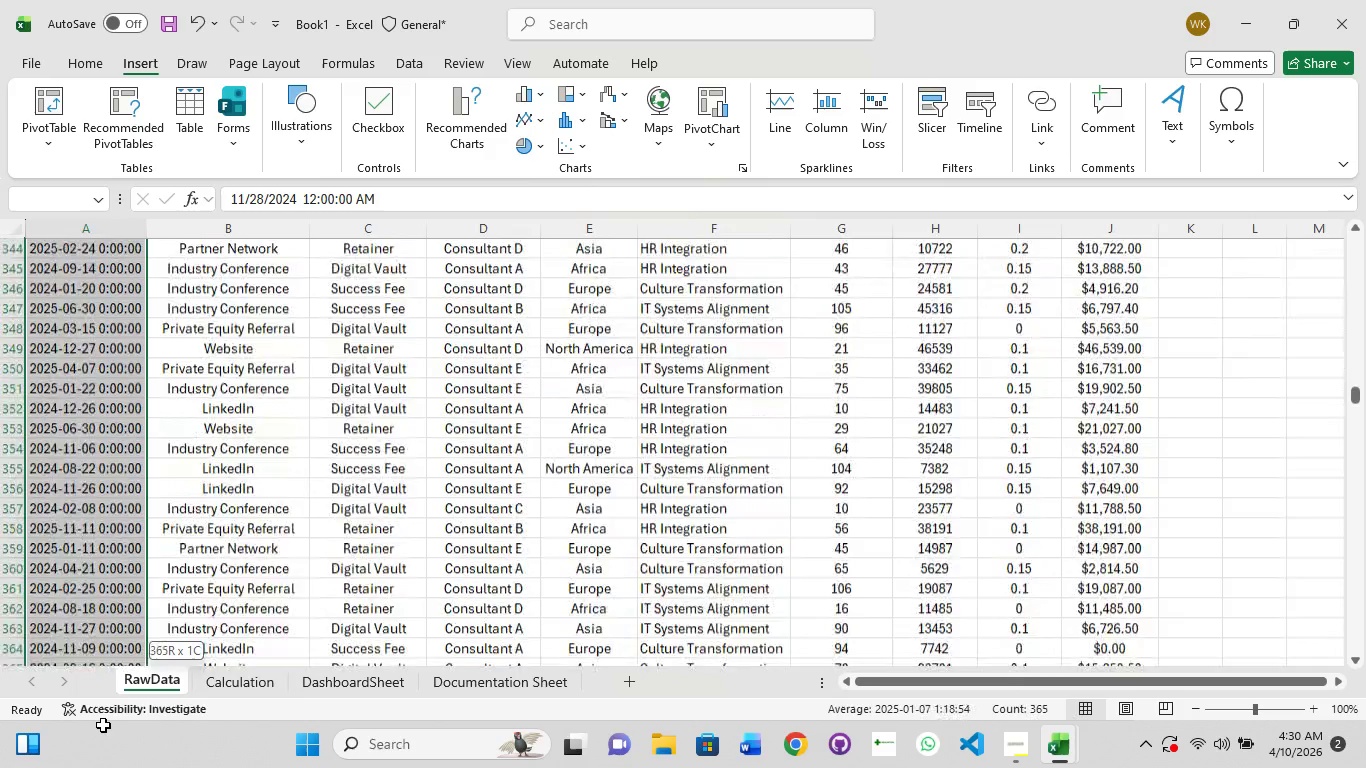 
hold_key(key=ShiftLeft, duration=1.5)
 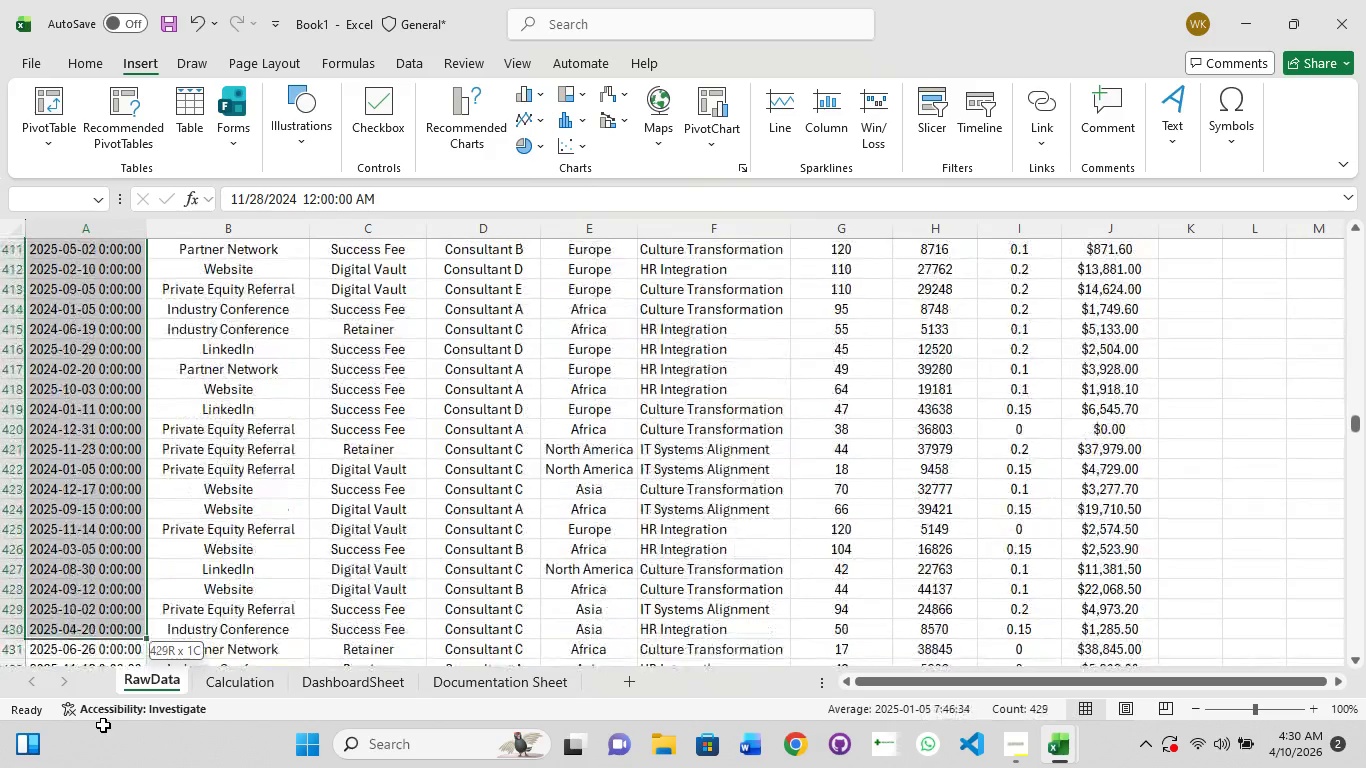 
hold_key(key=ShiftLeft, duration=1.5)
 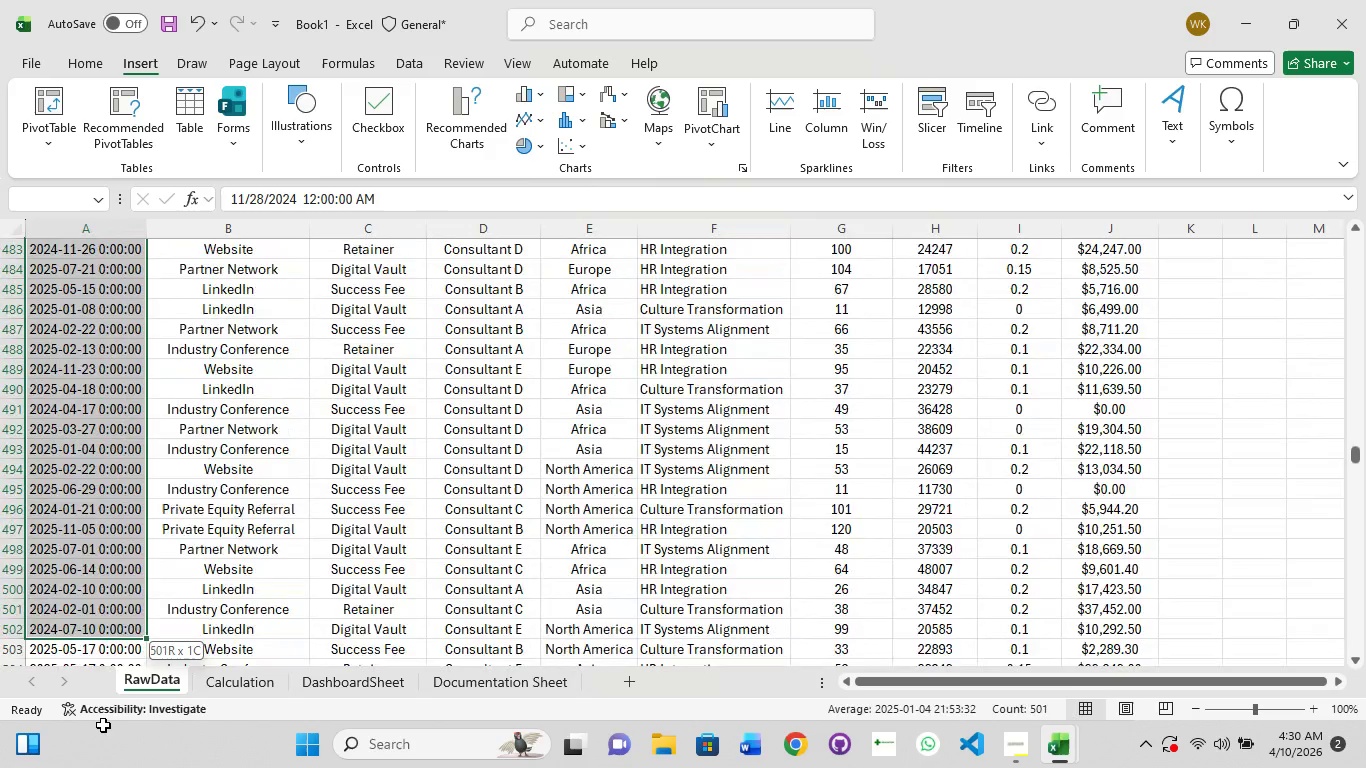 
hold_key(key=ShiftLeft, duration=1.52)
 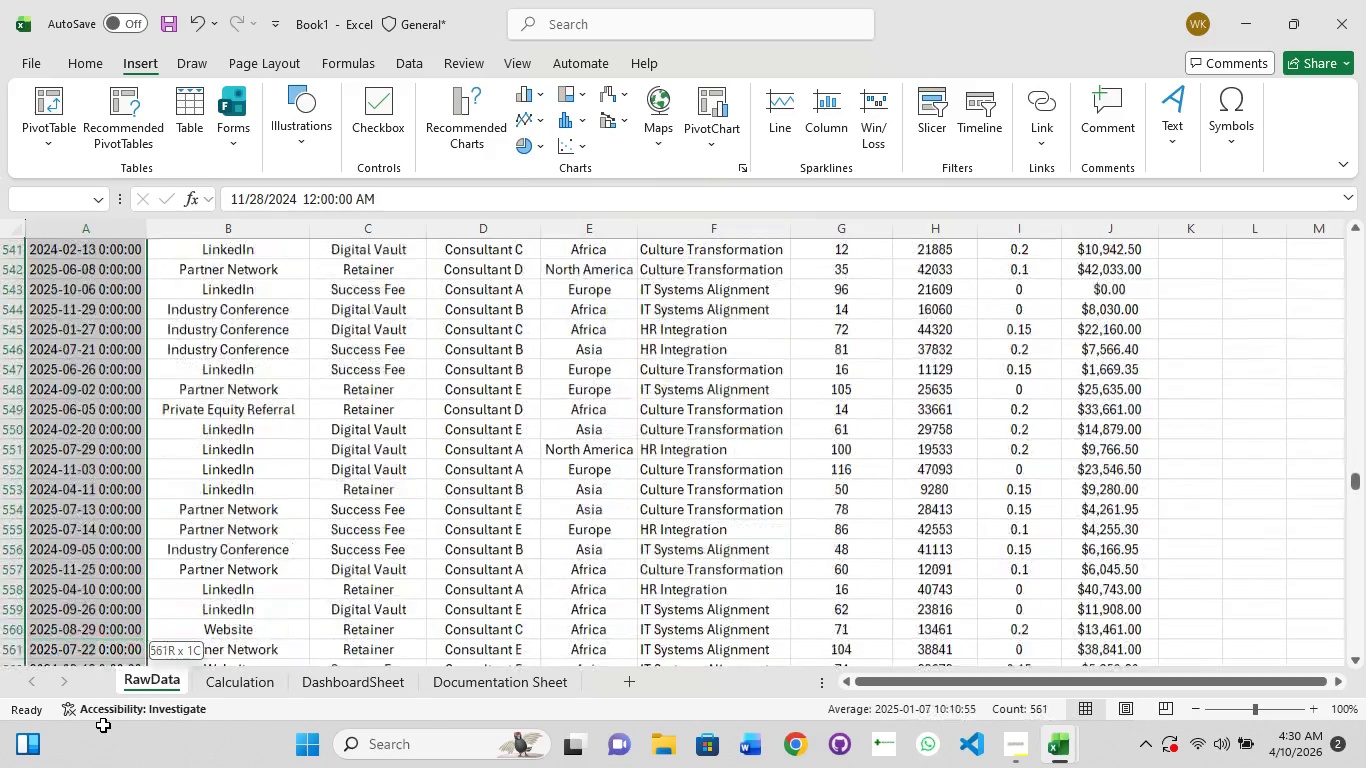 
hold_key(key=ShiftLeft, duration=1.5)
 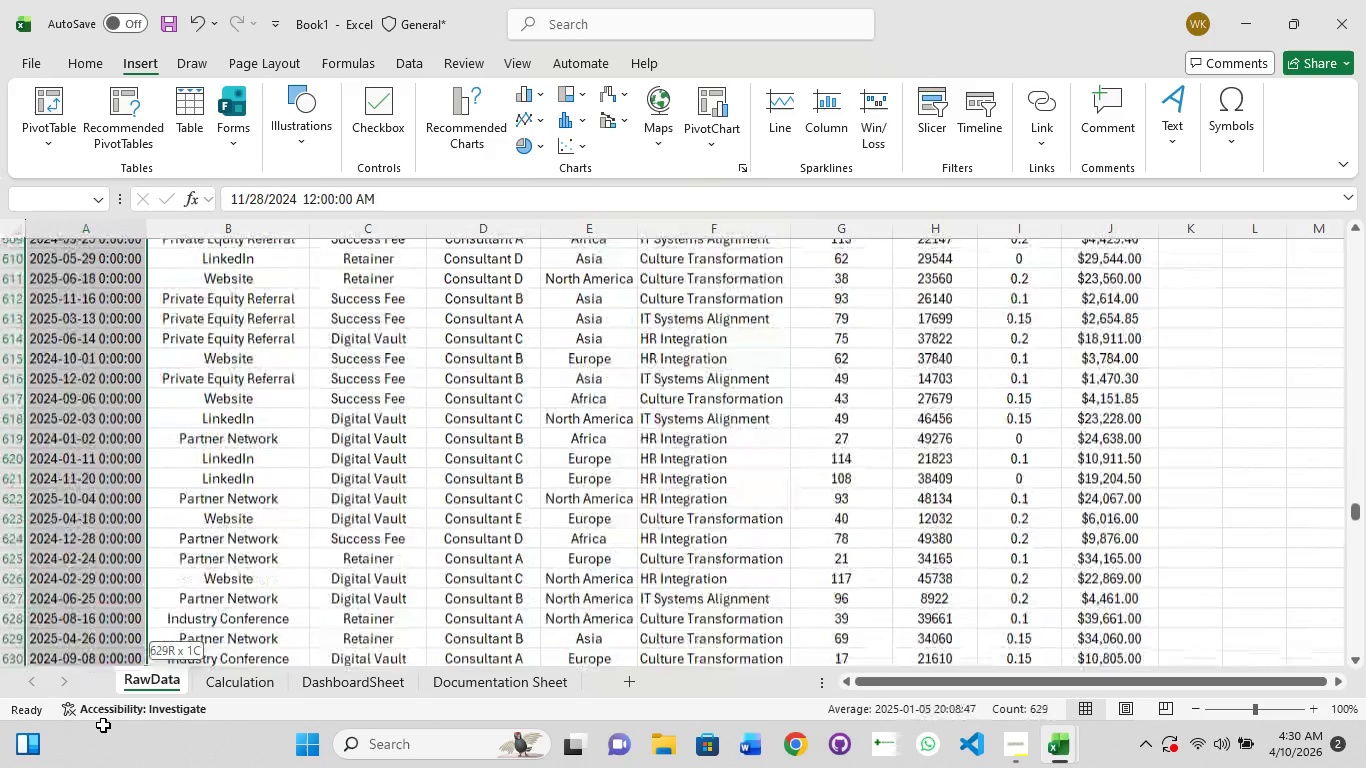 
hold_key(key=ShiftLeft, duration=1.5)
 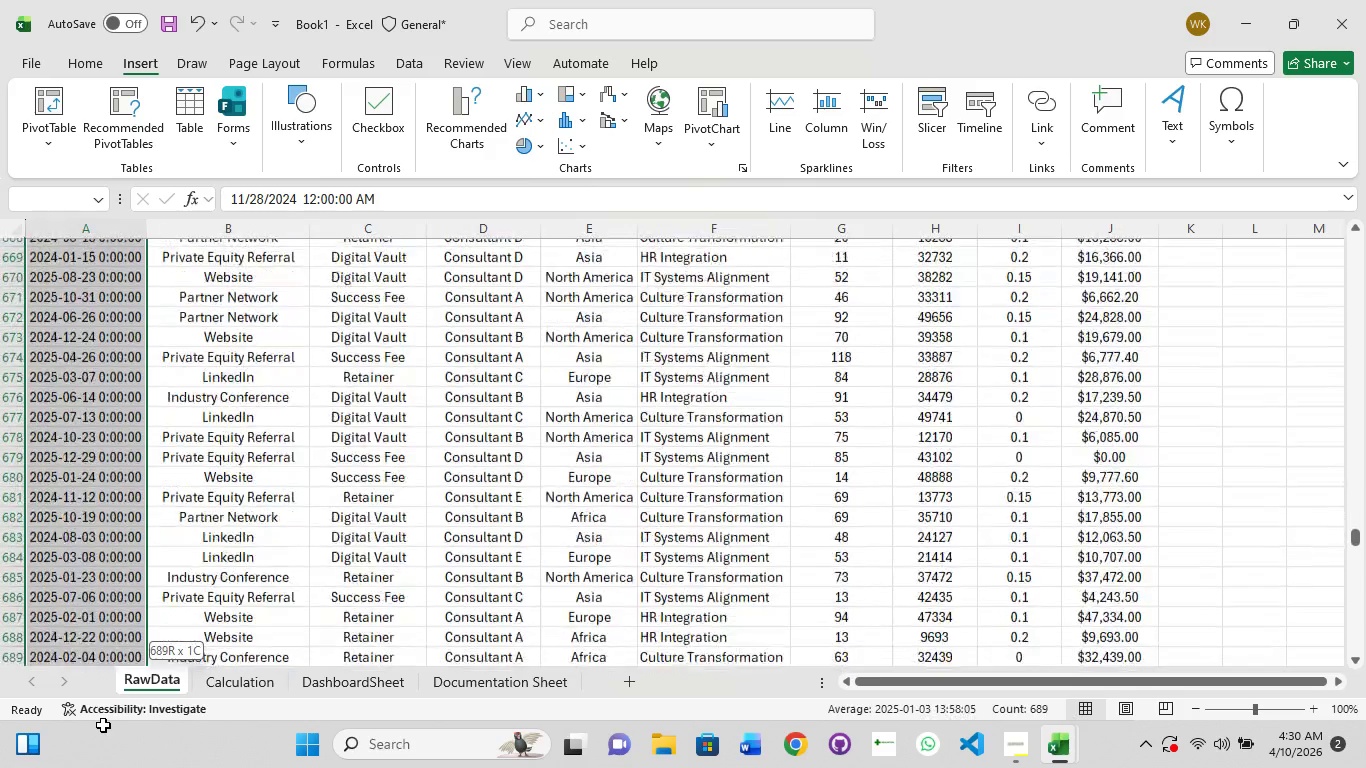 
hold_key(key=ShiftLeft, duration=1.5)
 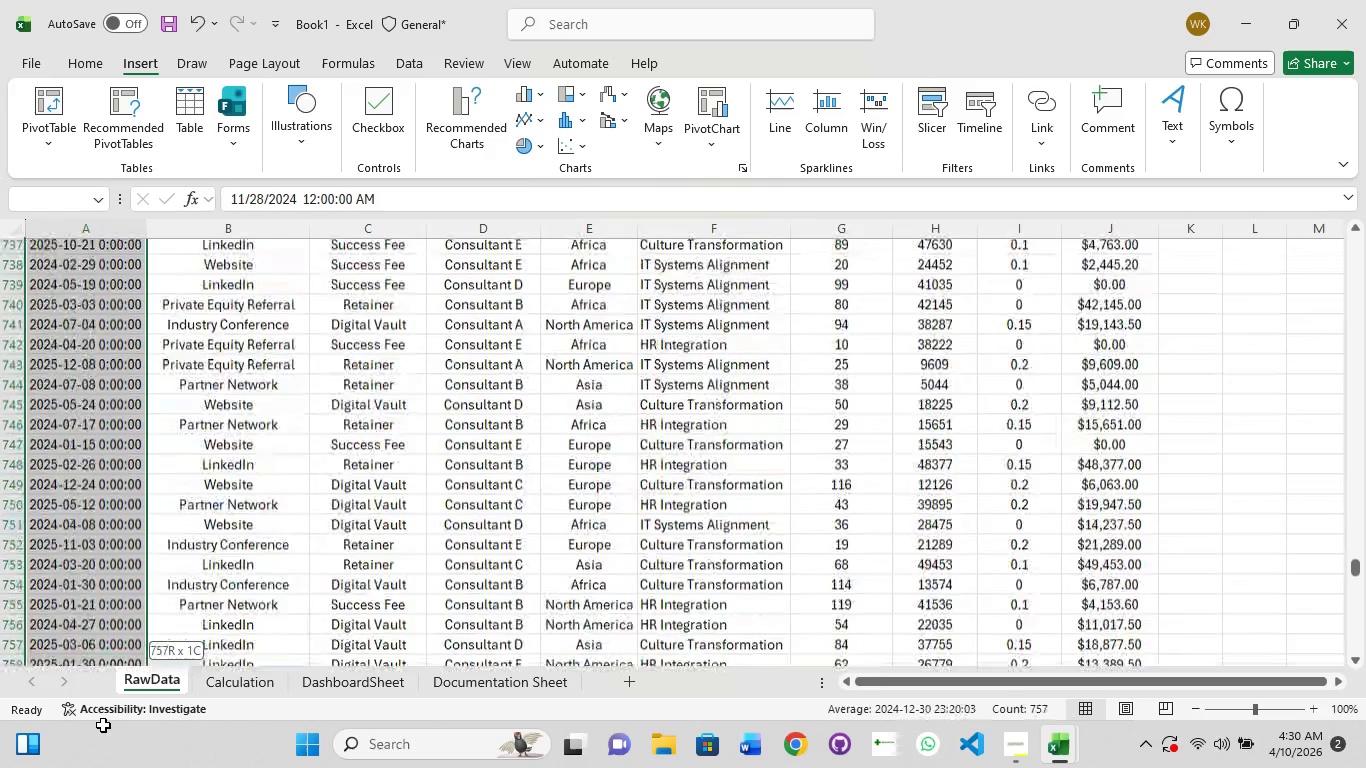 
hold_key(key=ShiftLeft, duration=1.51)
 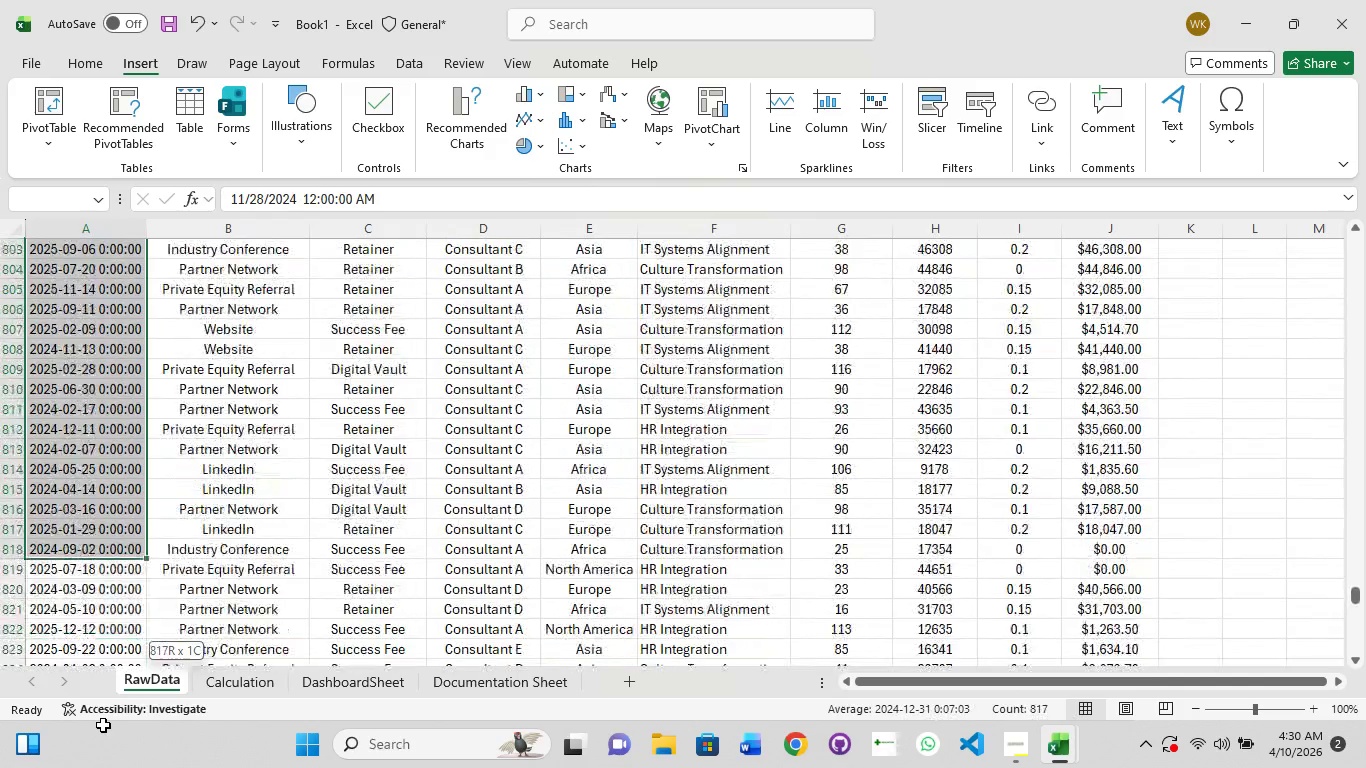 
hold_key(key=ShiftLeft, duration=1.5)
 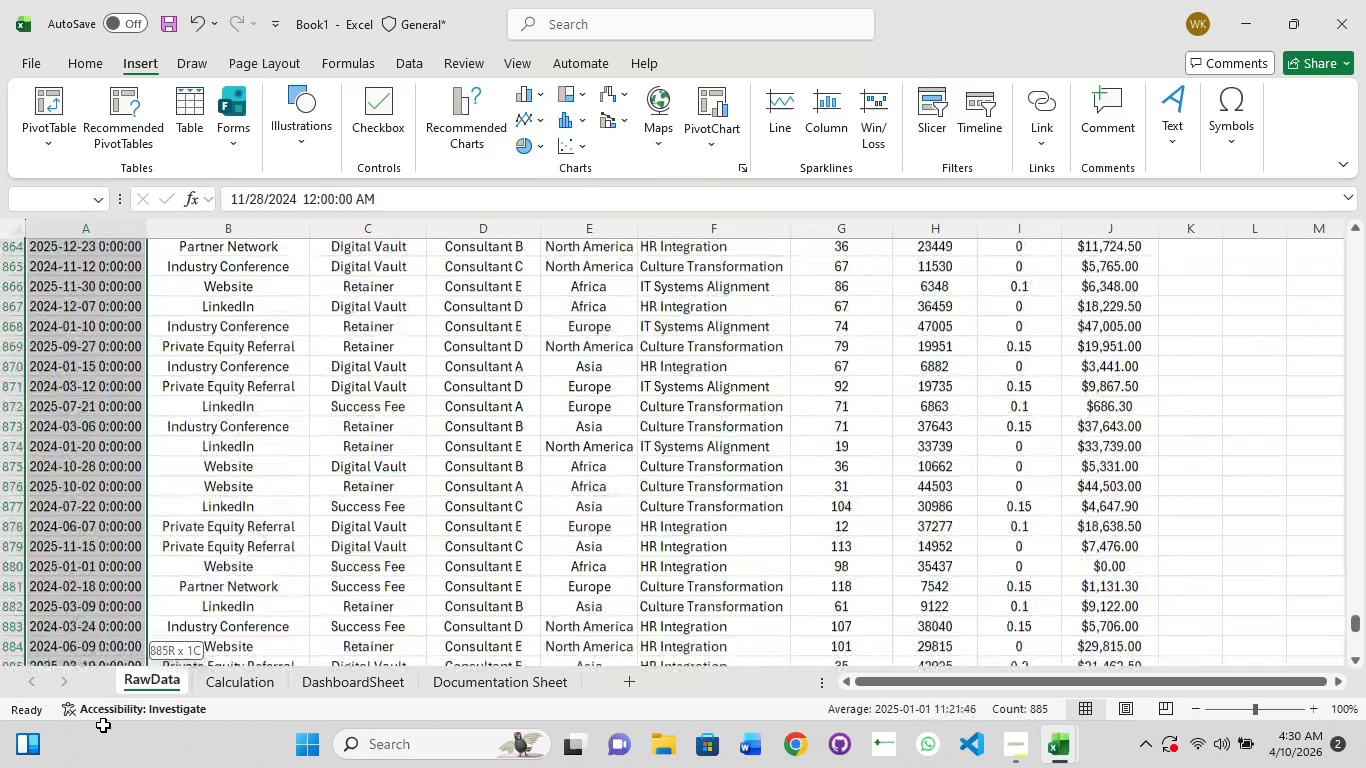 
hold_key(key=ShiftLeft, duration=1.52)
 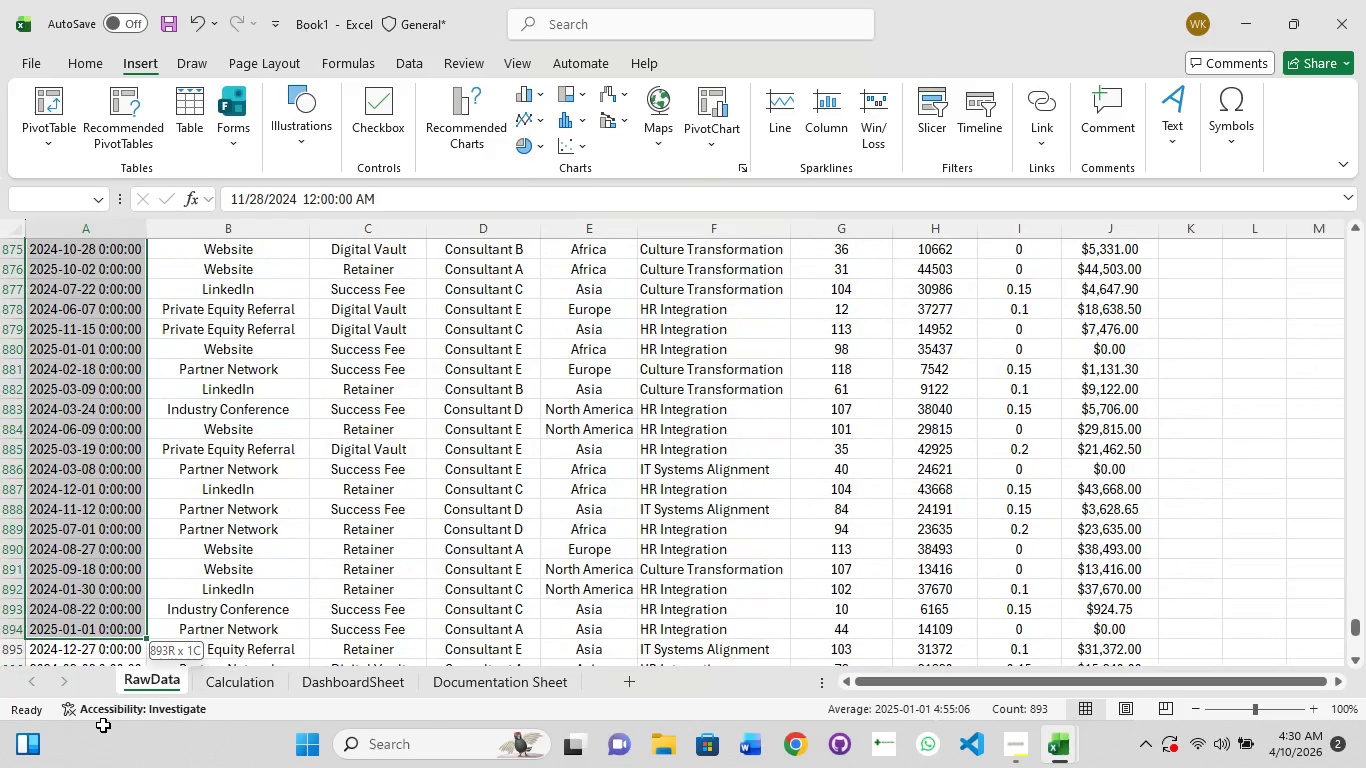 
hold_key(key=ShiftLeft, duration=1.52)
 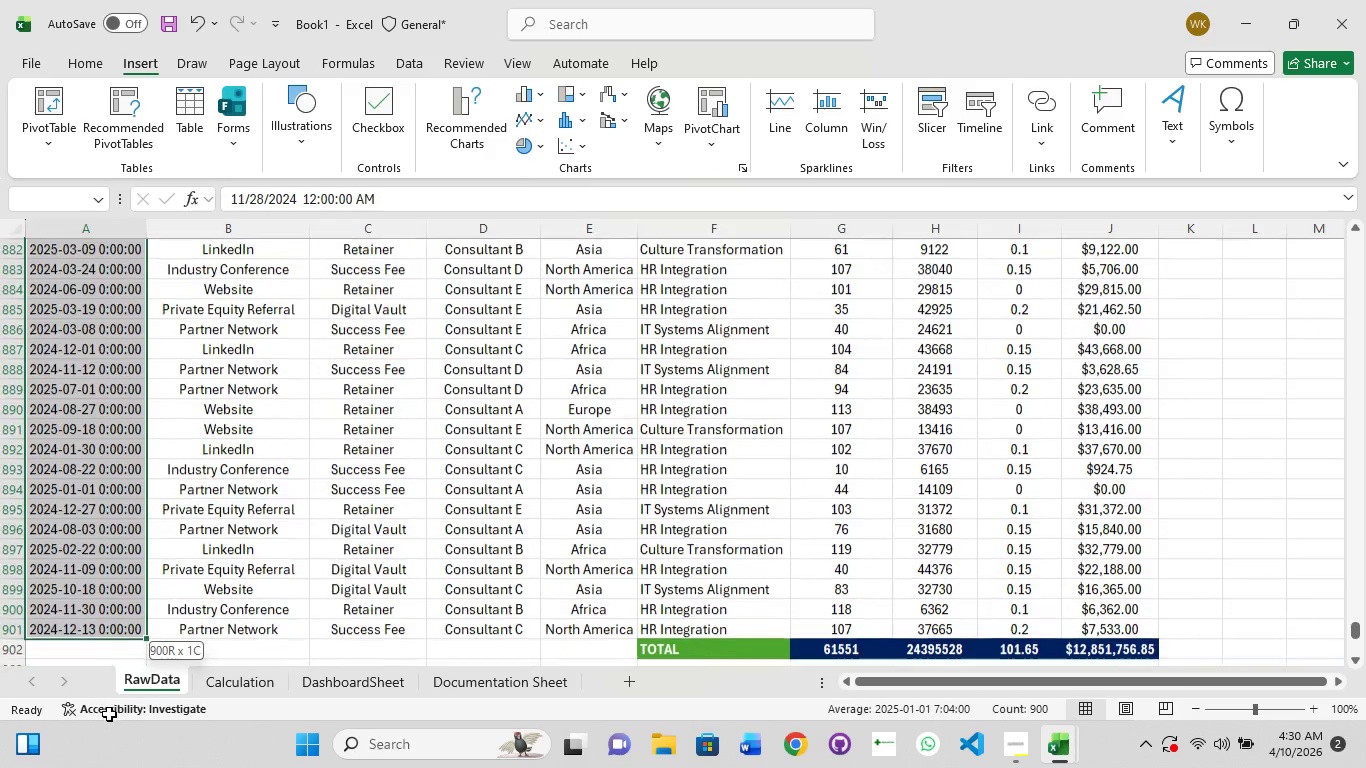 
hold_key(key=ShiftLeft, duration=1.5)
 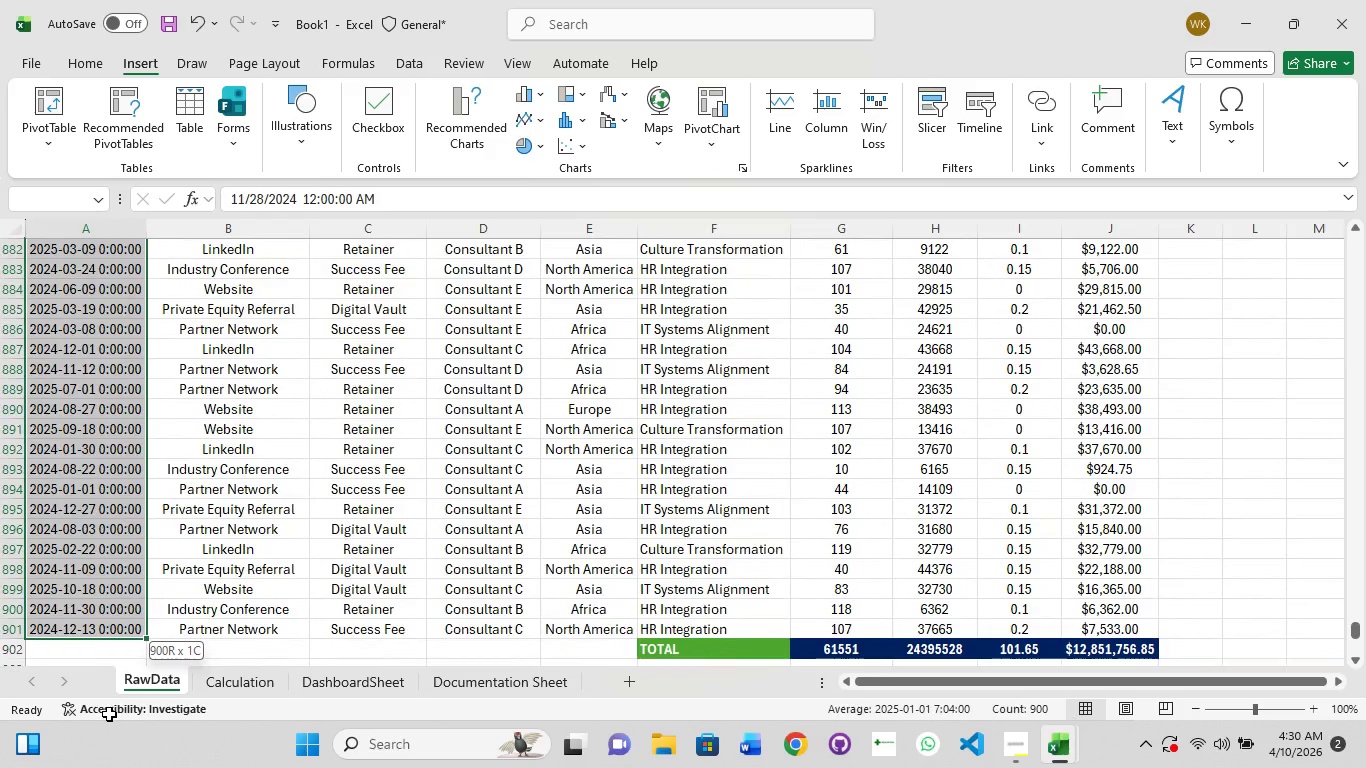 
hold_key(key=ShiftLeft, duration=0.98)
 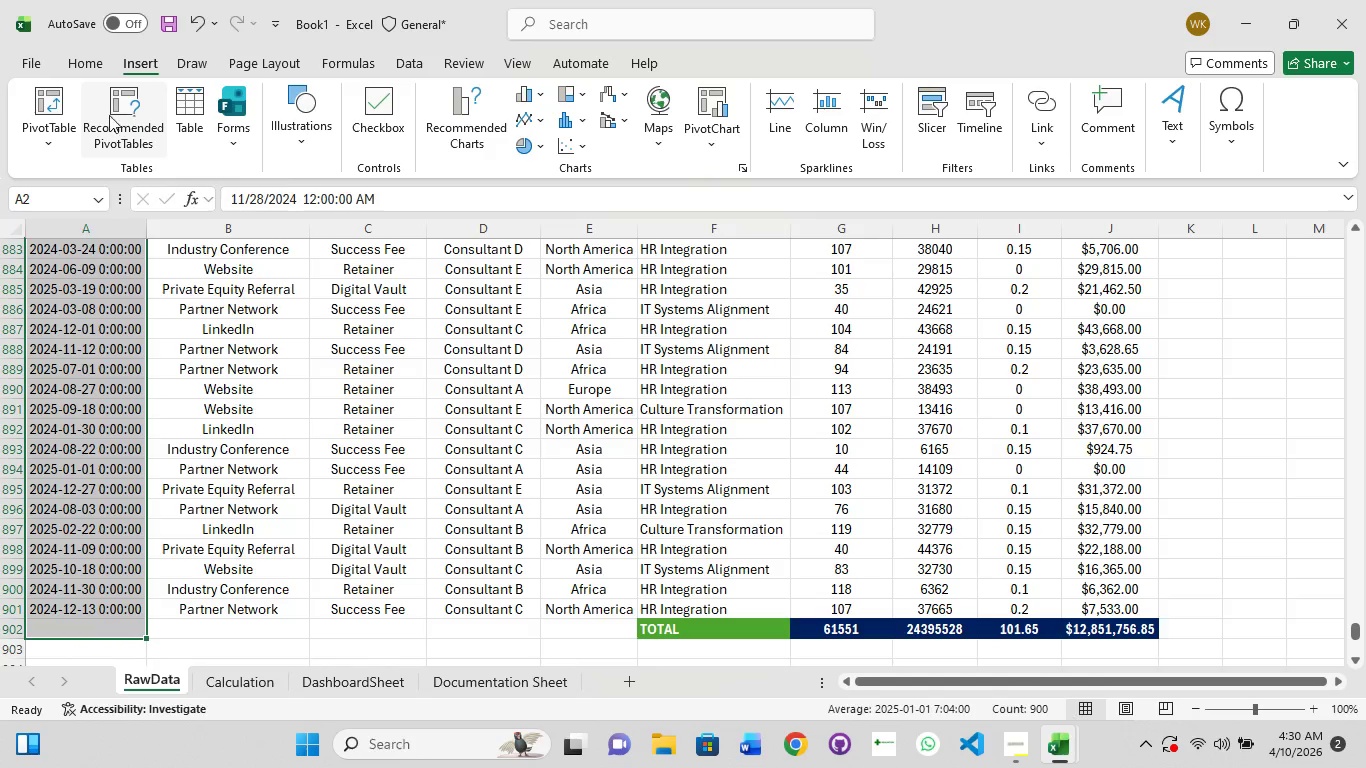 
left_click([51, 136])
 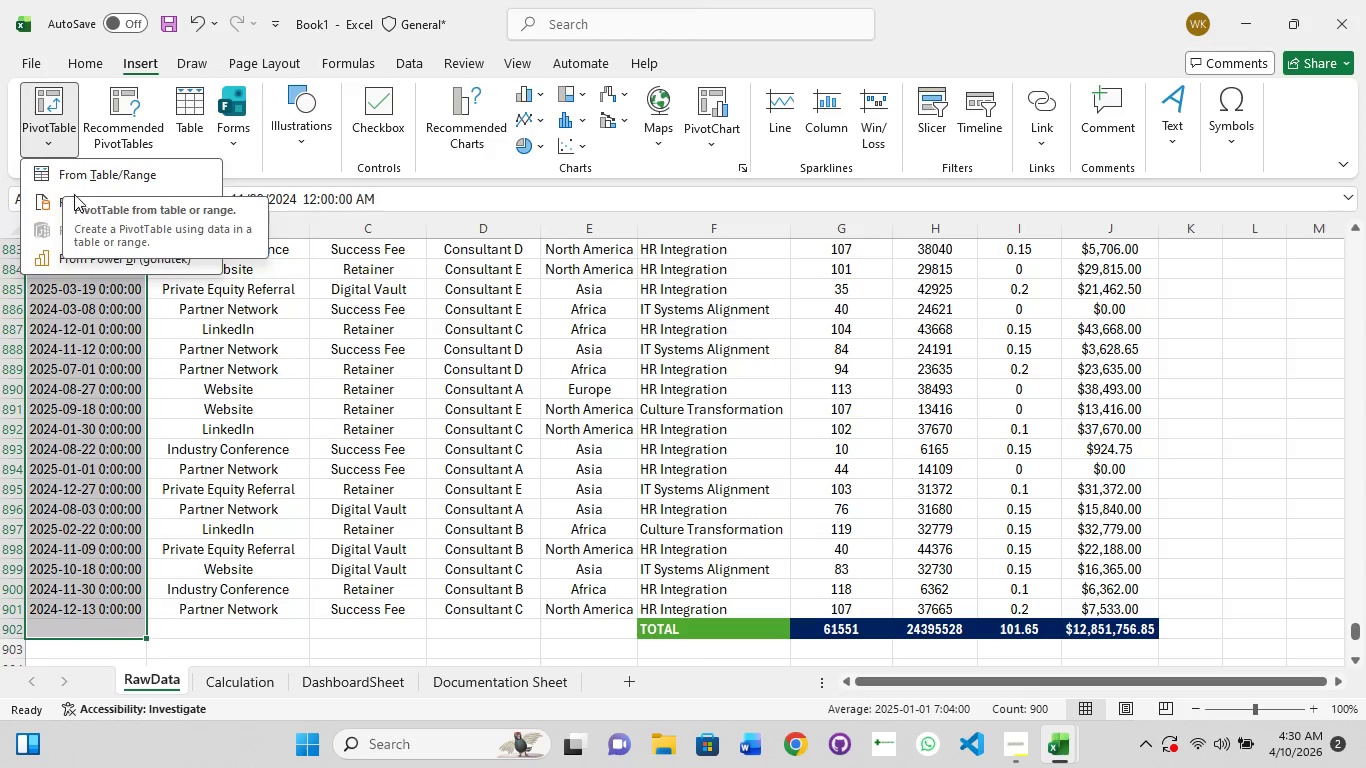 
left_click([115, 122])
 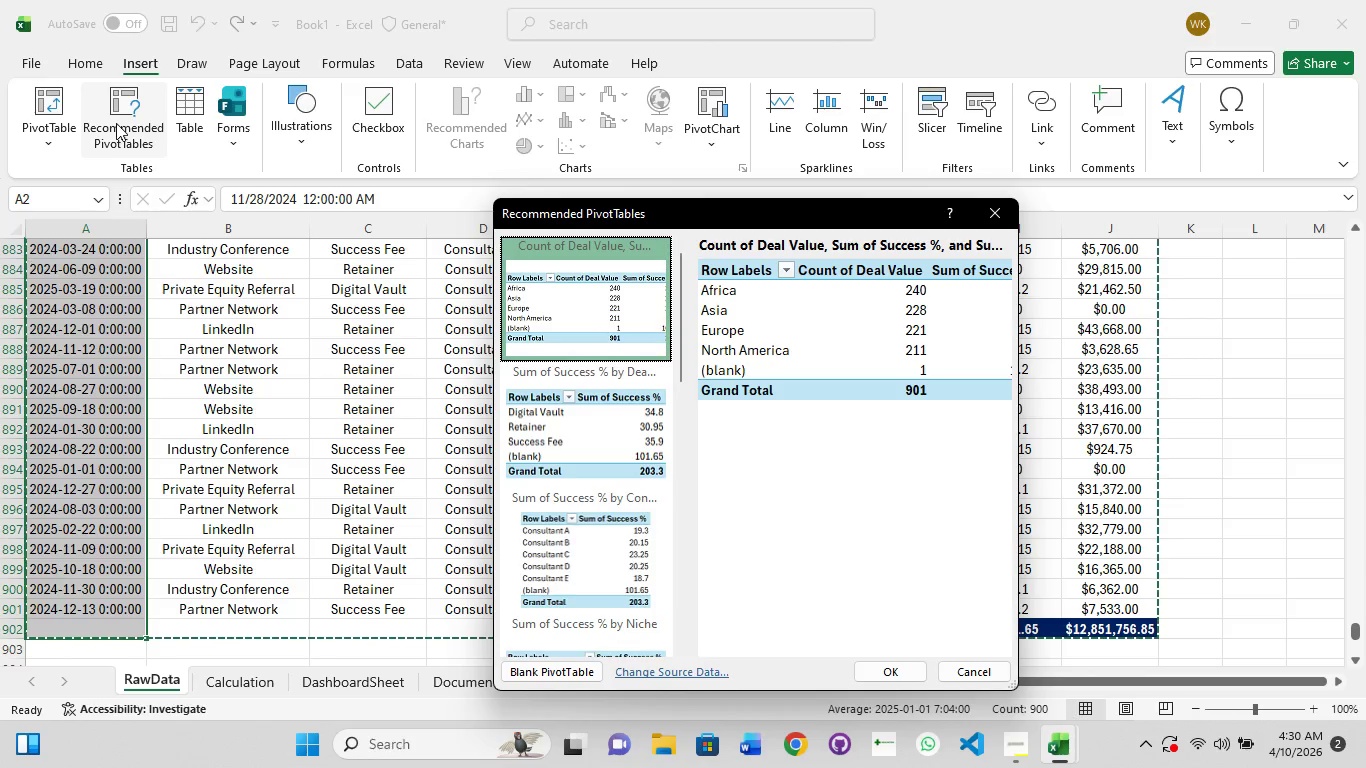 
wait(5.23)
 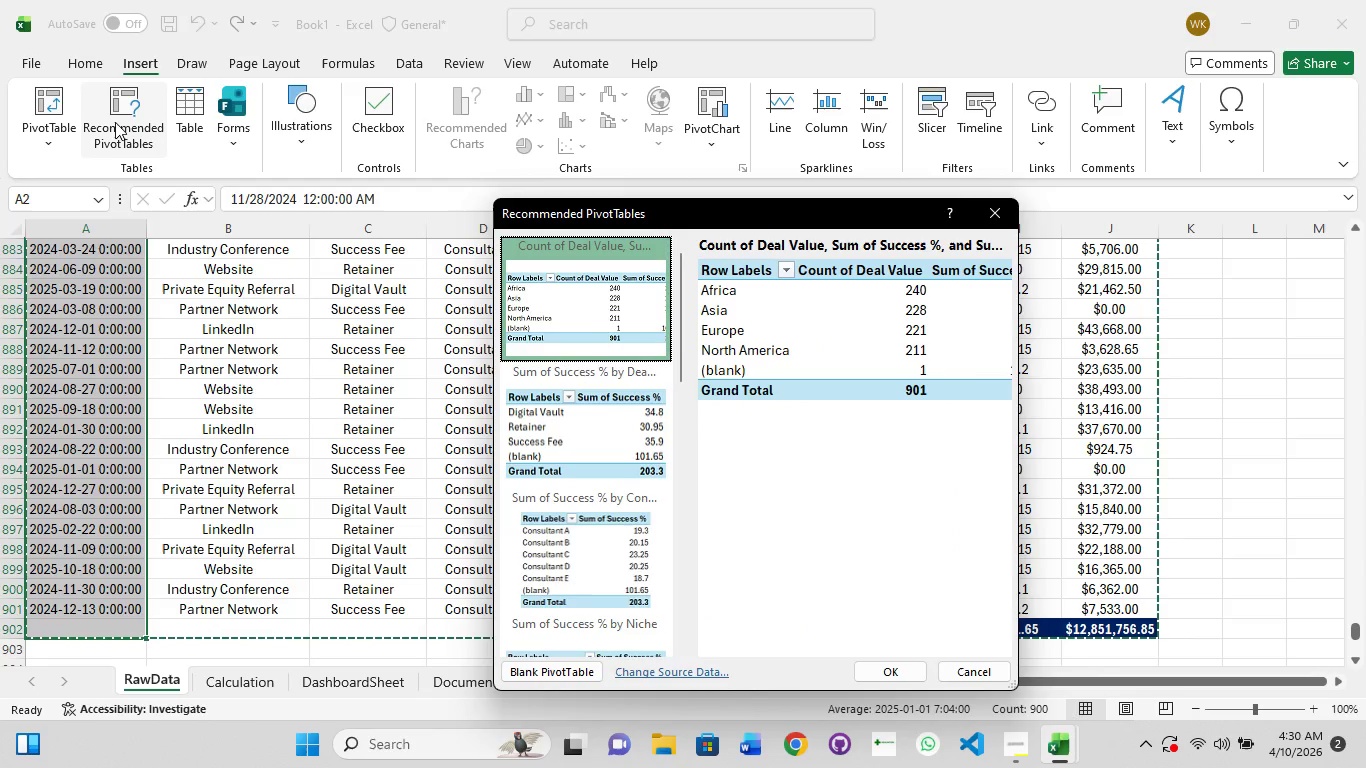 
left_click([181, 112])
 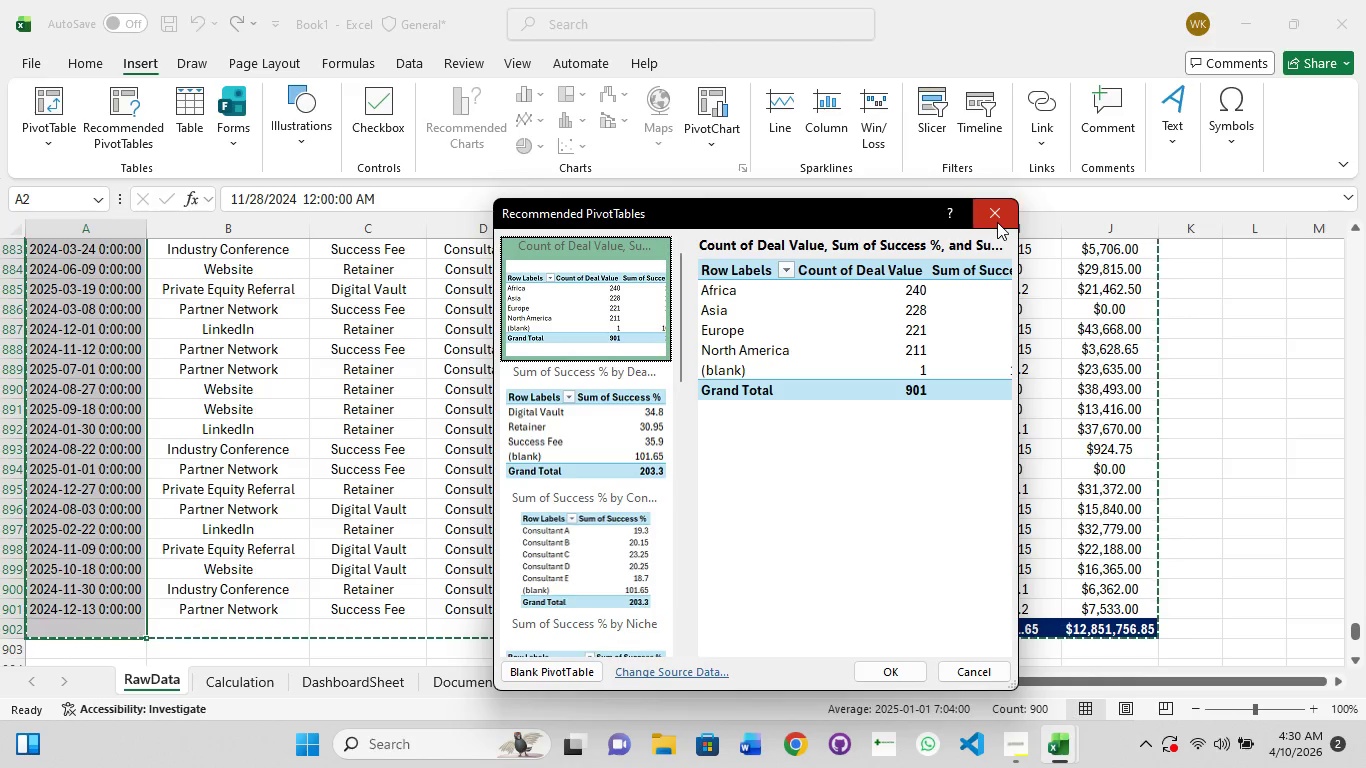 
wait(14.41)
 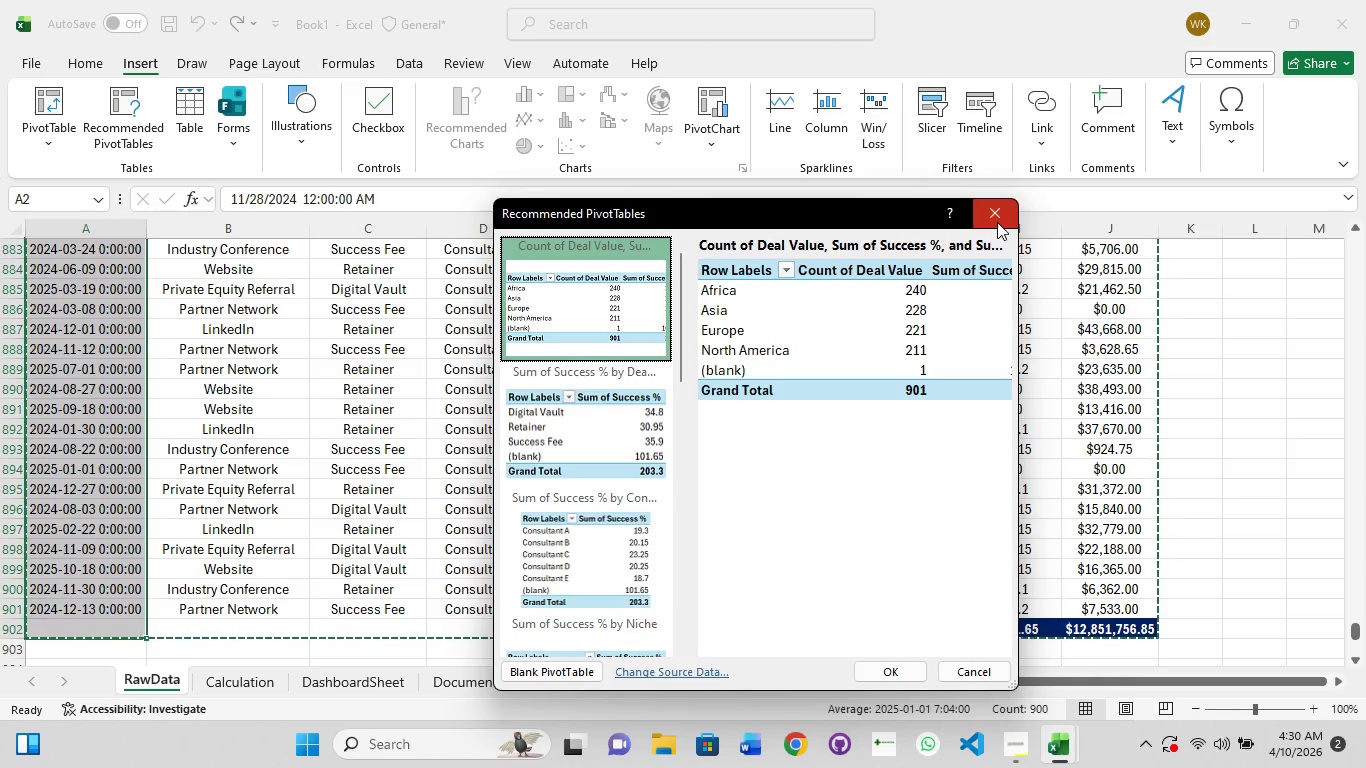 
left_click([997, 222])
 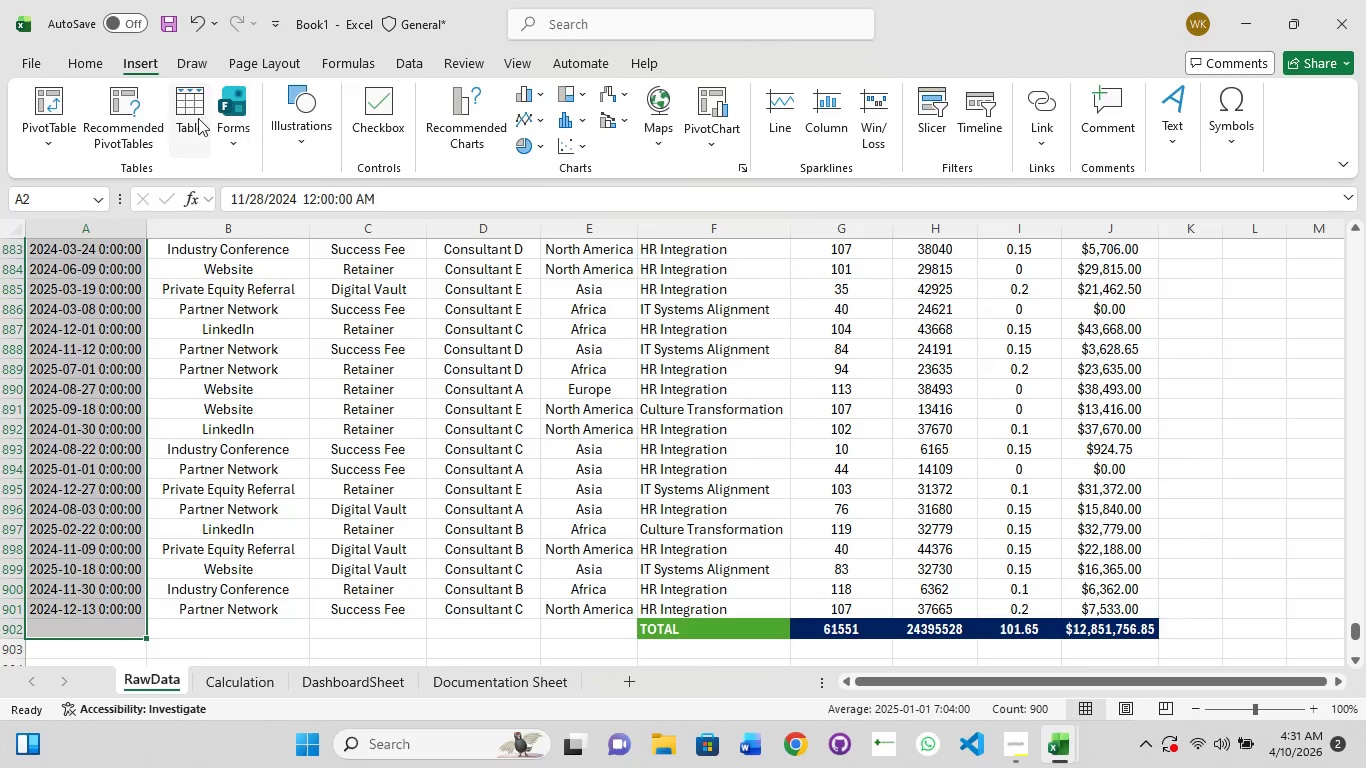 
left_click([196, 118])
 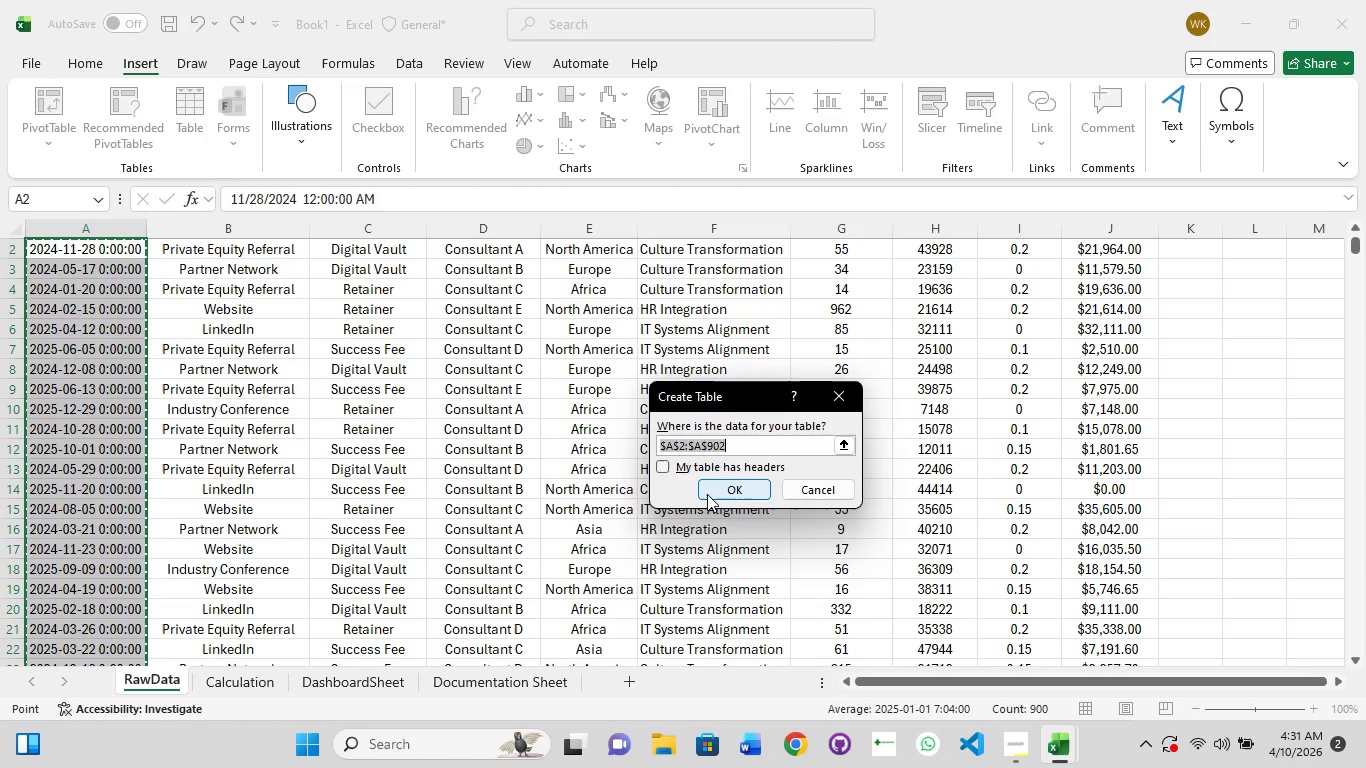 
wait(6.91)
 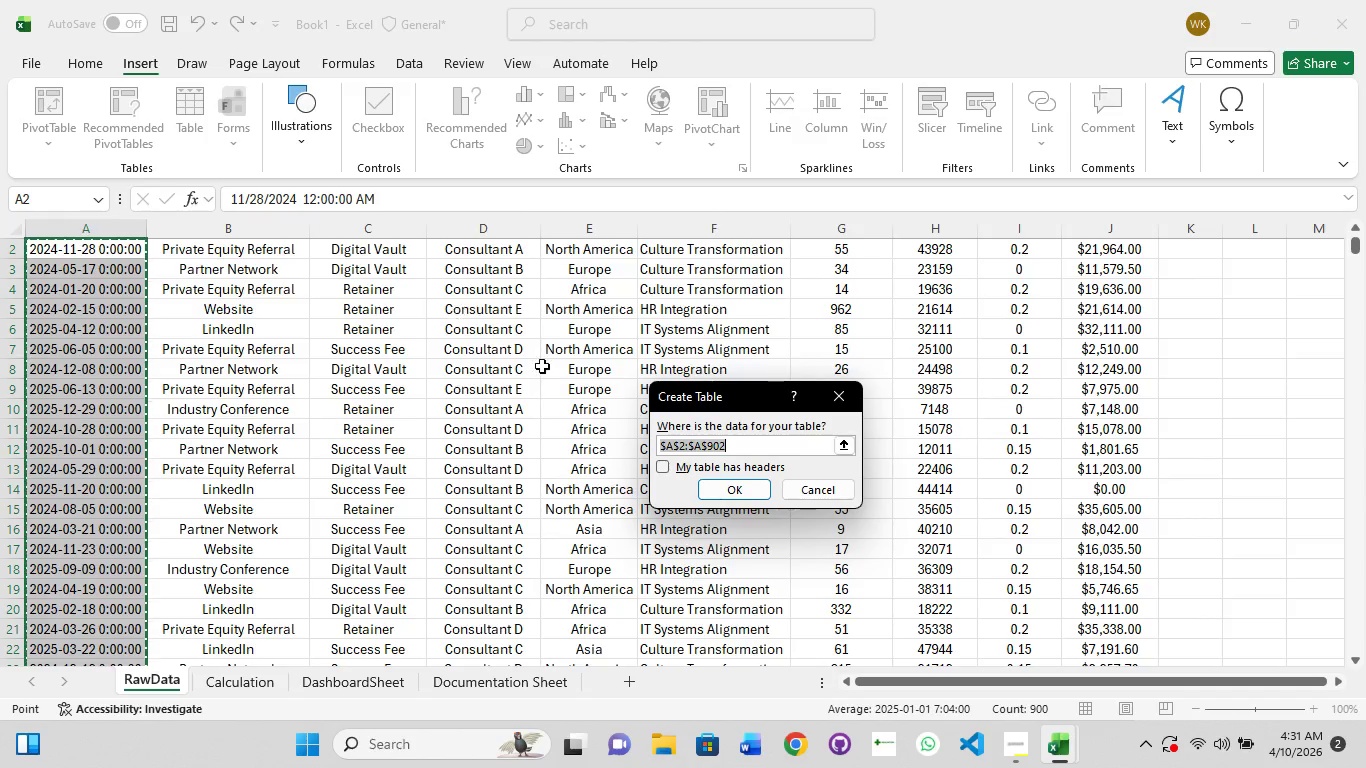 
left_click([661, 471])
 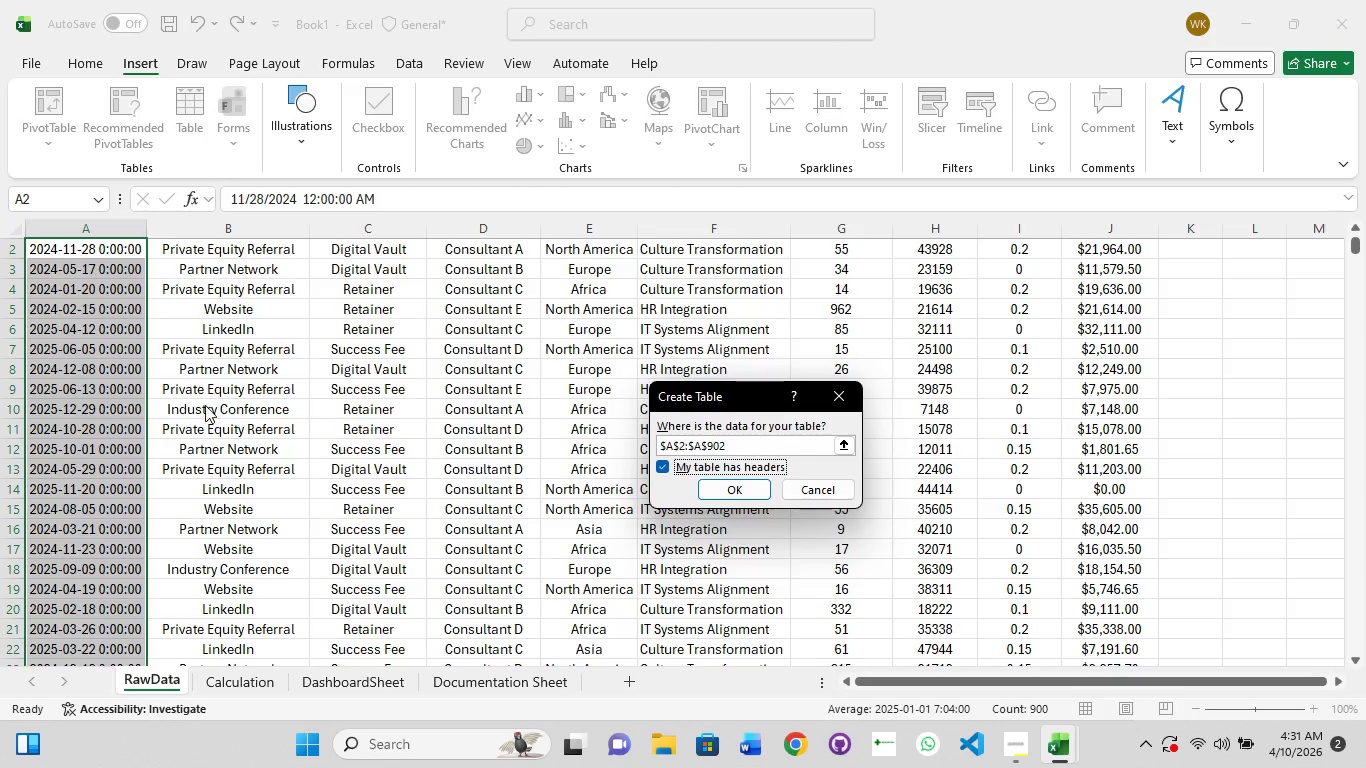 
scroll: coordinate [203, 405], scroll_direction: up, amount: 4.0
 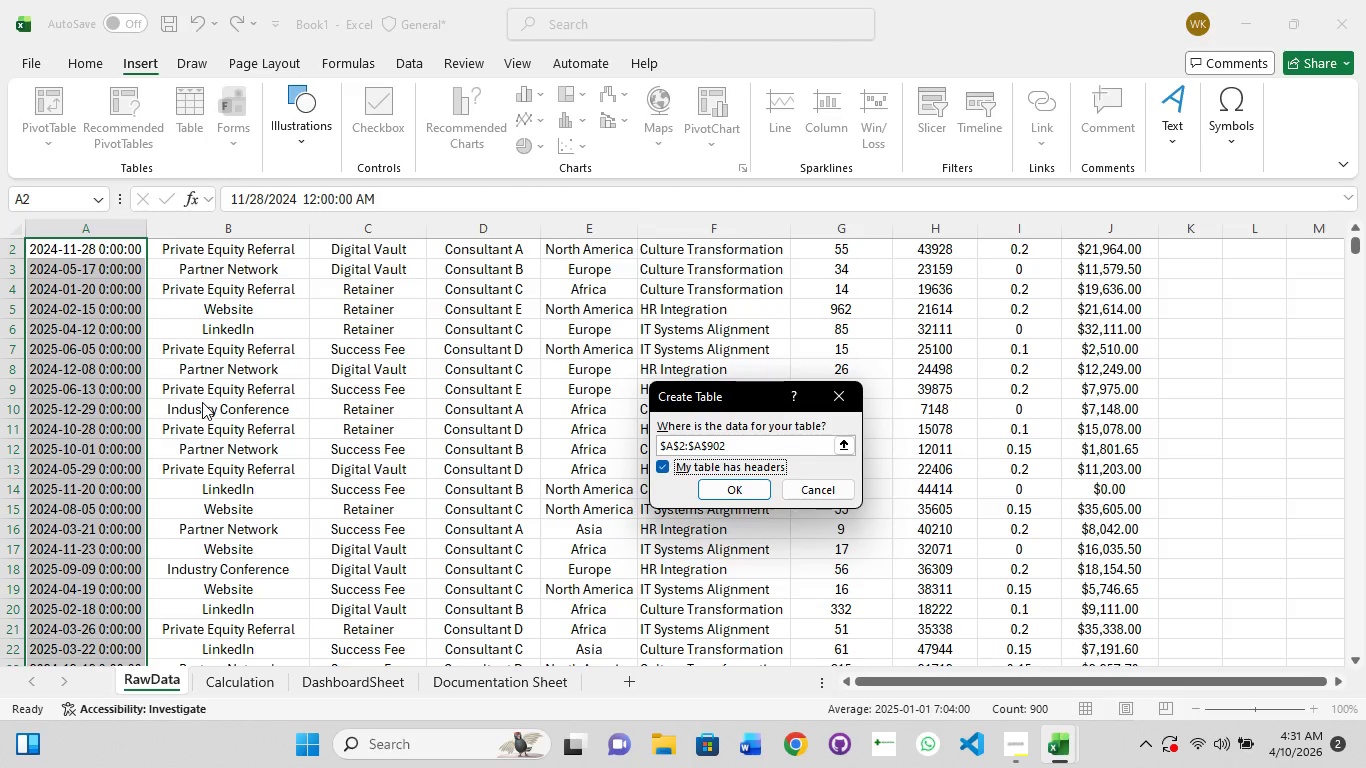 
scroll: coordinate [202, 402], scroll_direction: none, amount: 0.0
 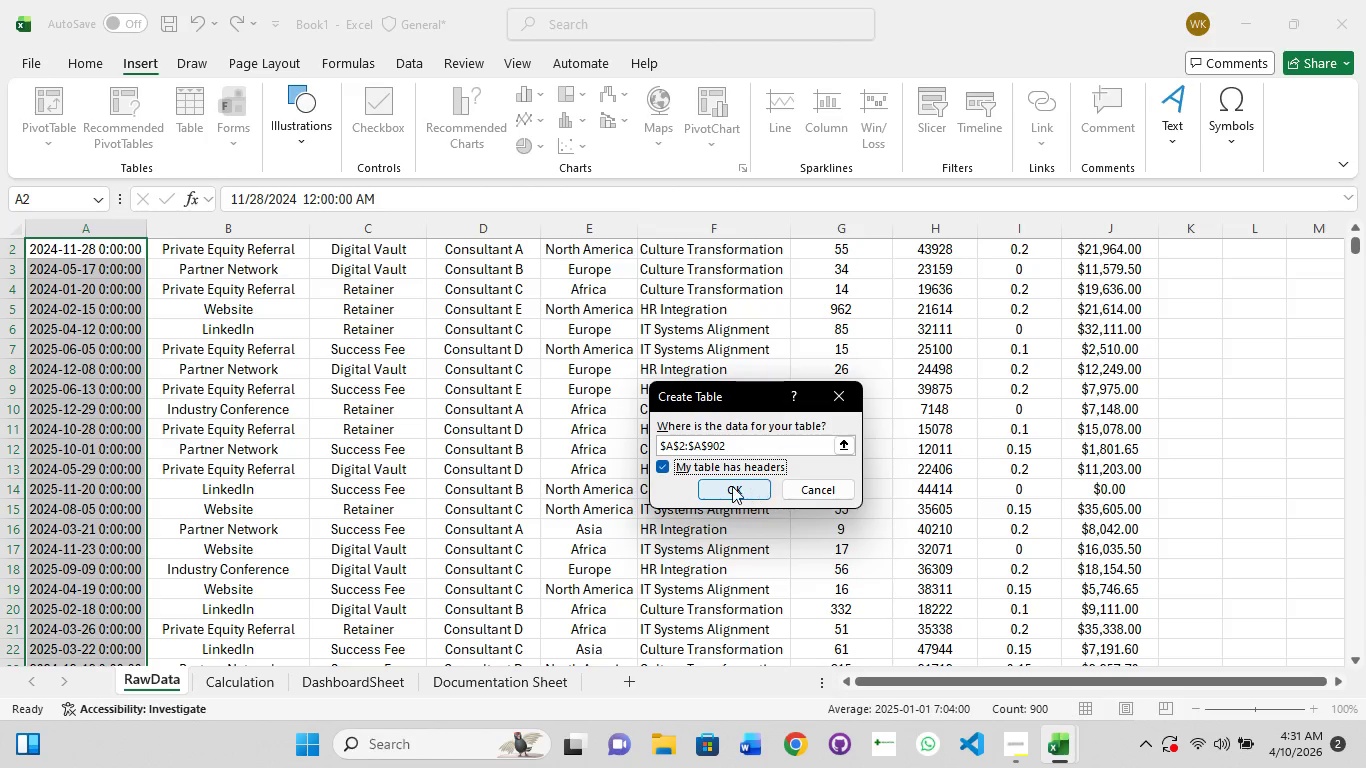 
left_click([732, 486])
 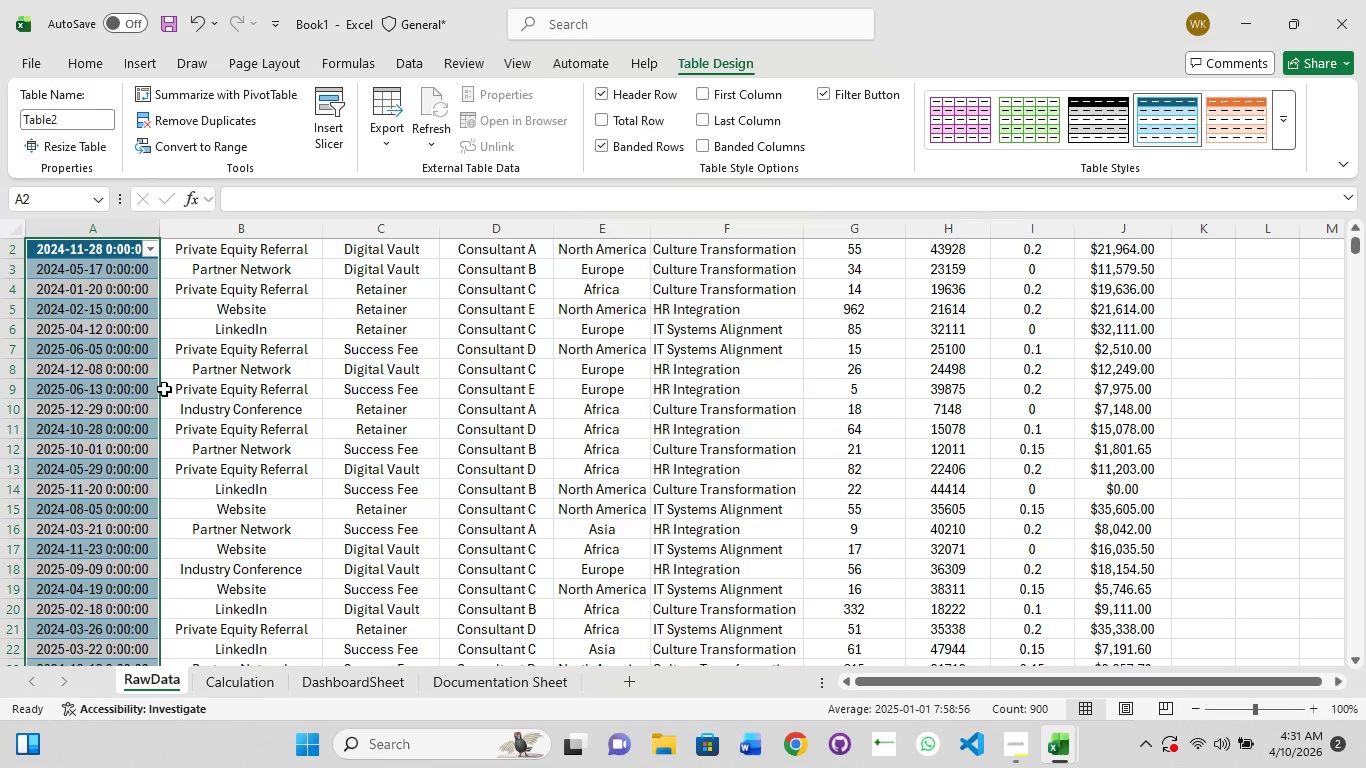 
scroll: coordinate [164, 389], scroll_direction: up, amount: 2.0
 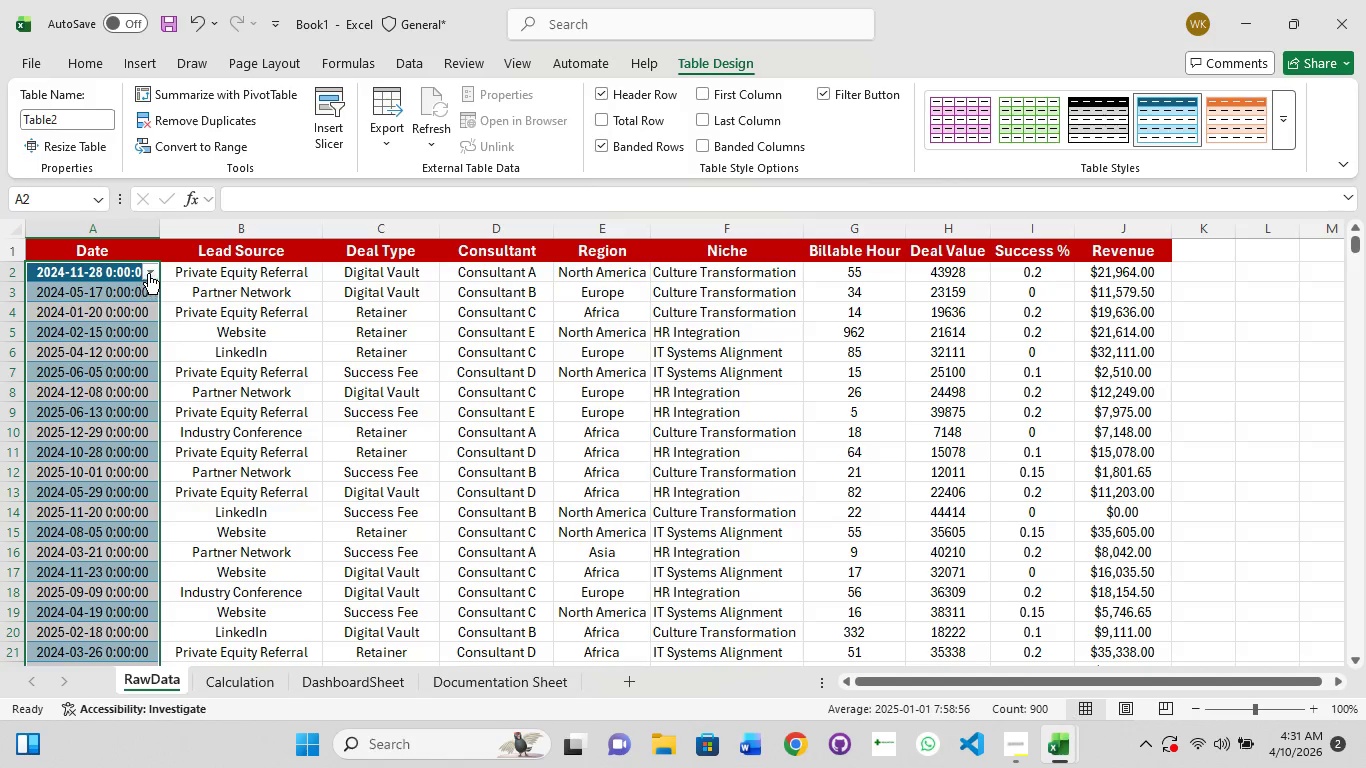 
left_click([195, 272])
 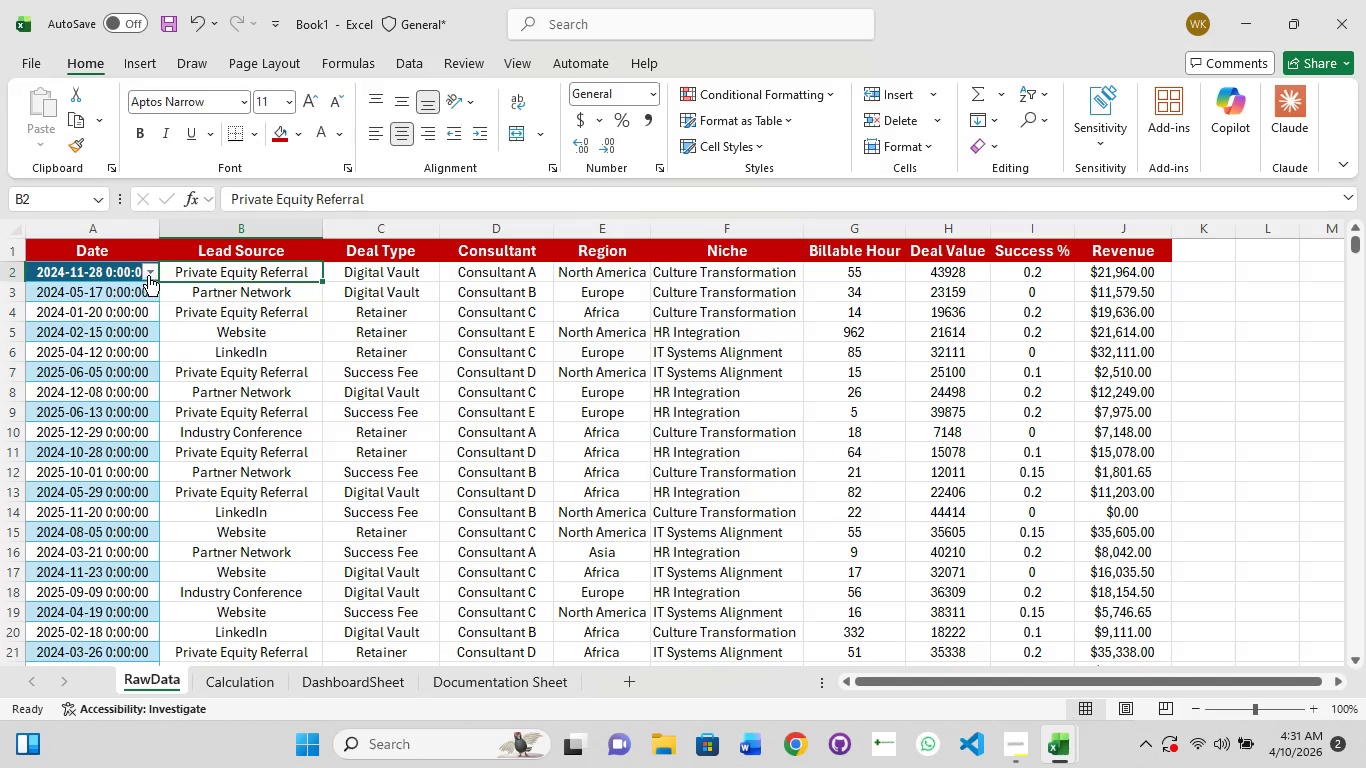 
left_click([146, 273])
 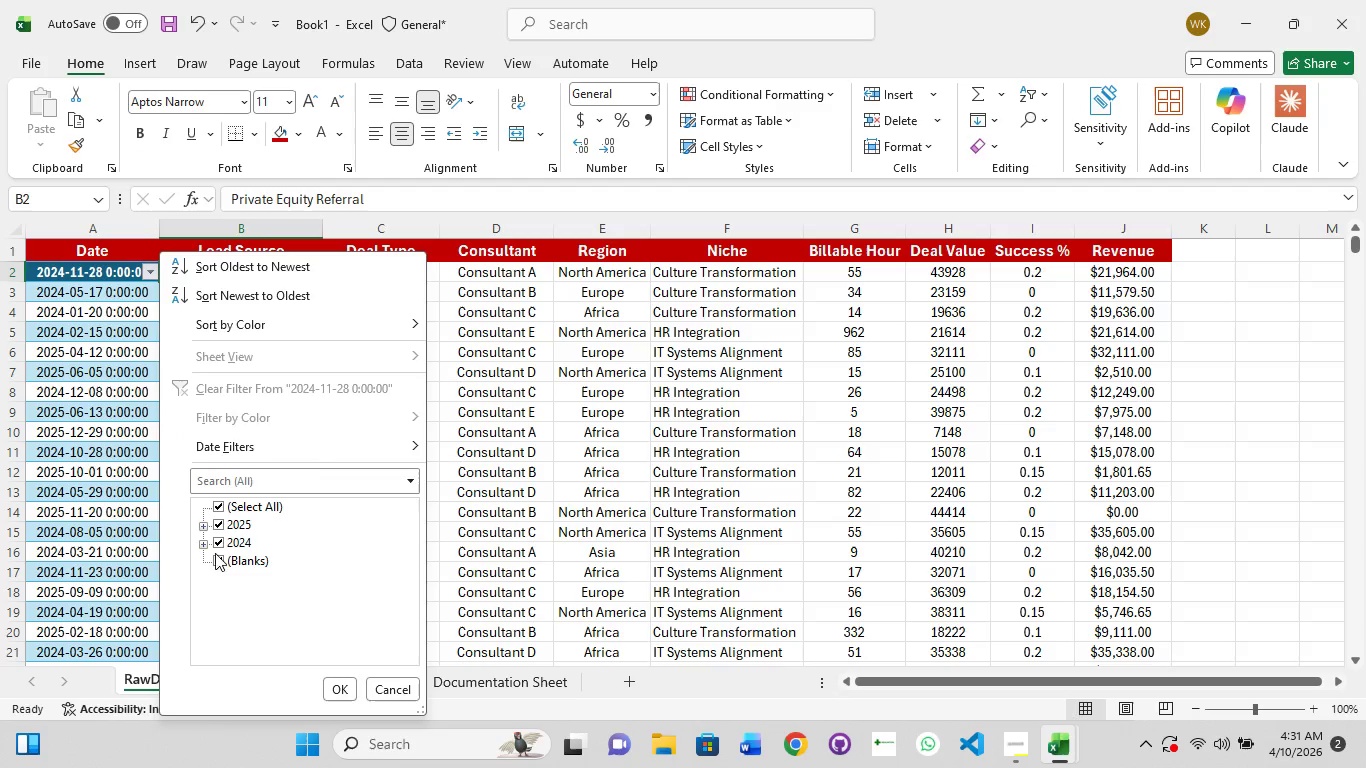 
left_click([216, 525])
 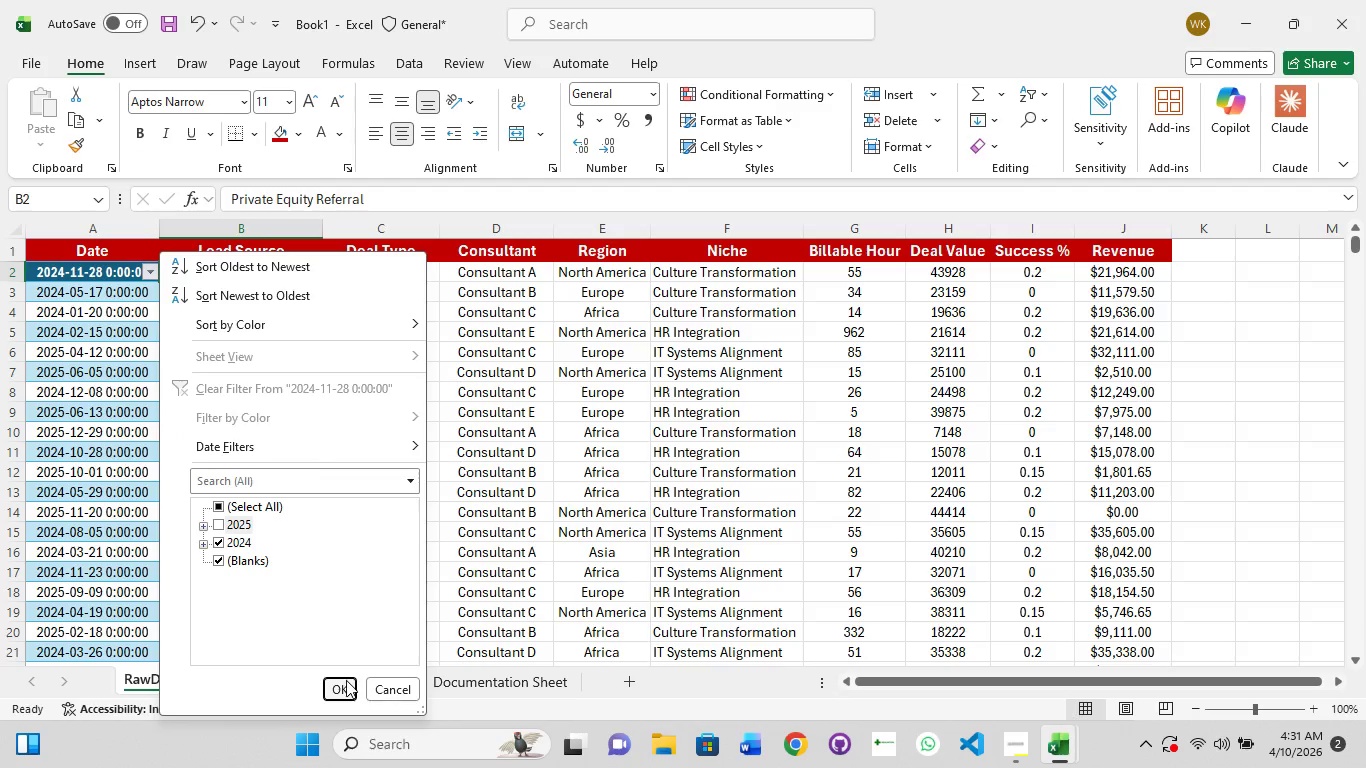 
left_click([346, 686])
 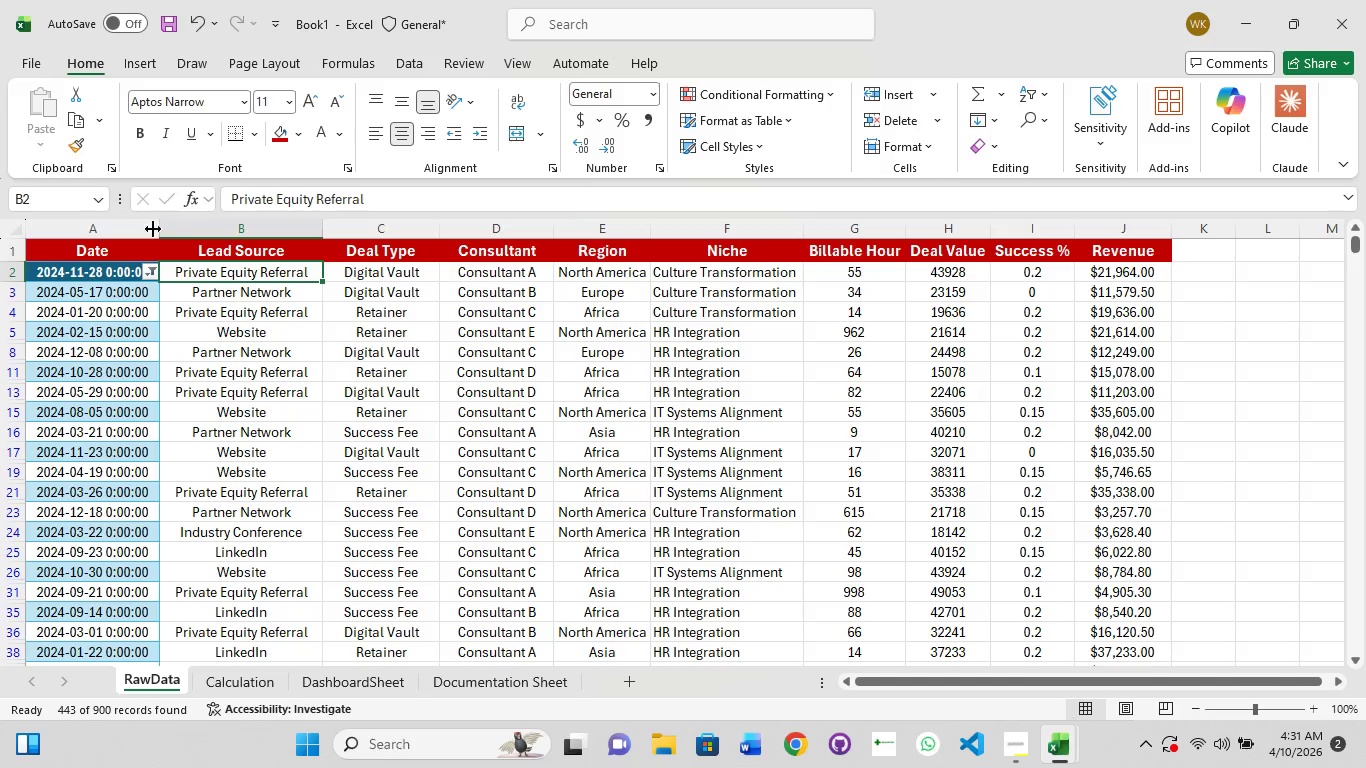 
left_click([126, 253])
 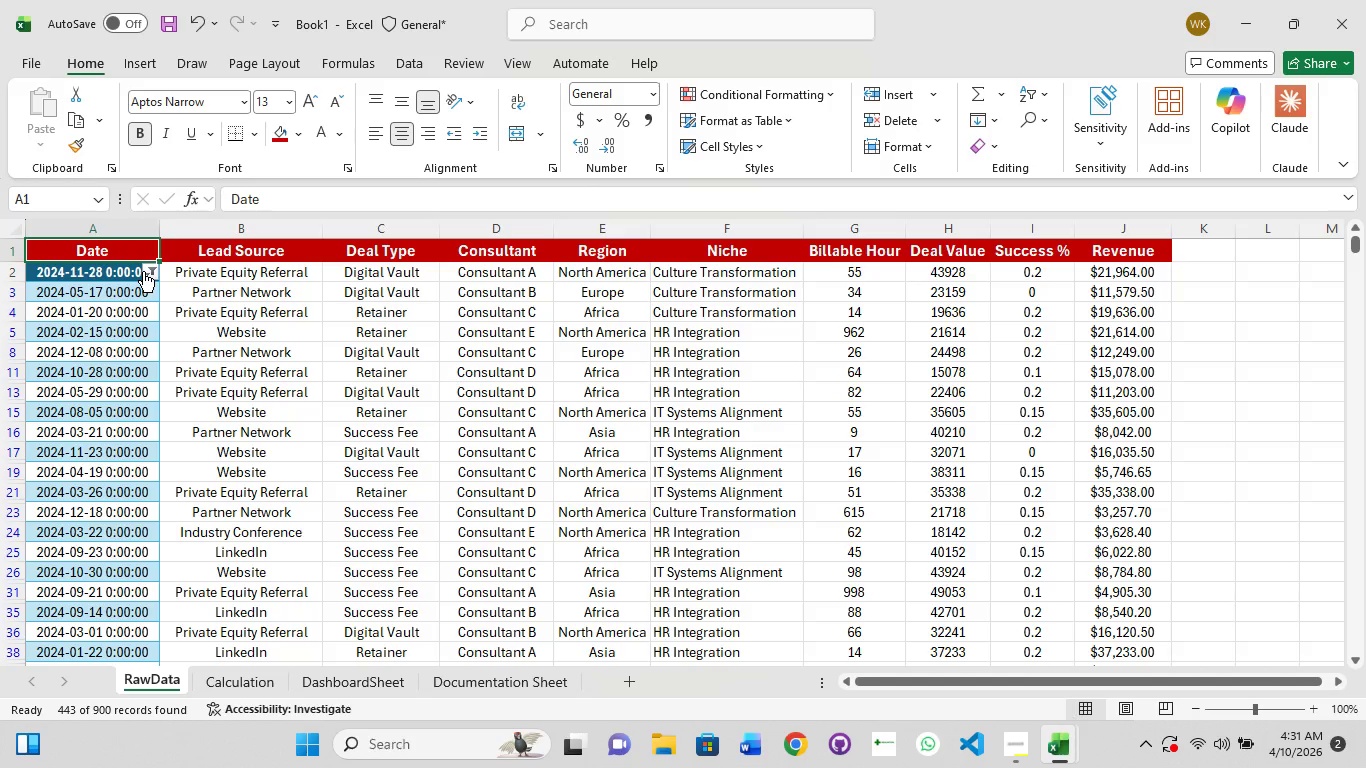 
left_click([143, 271])
 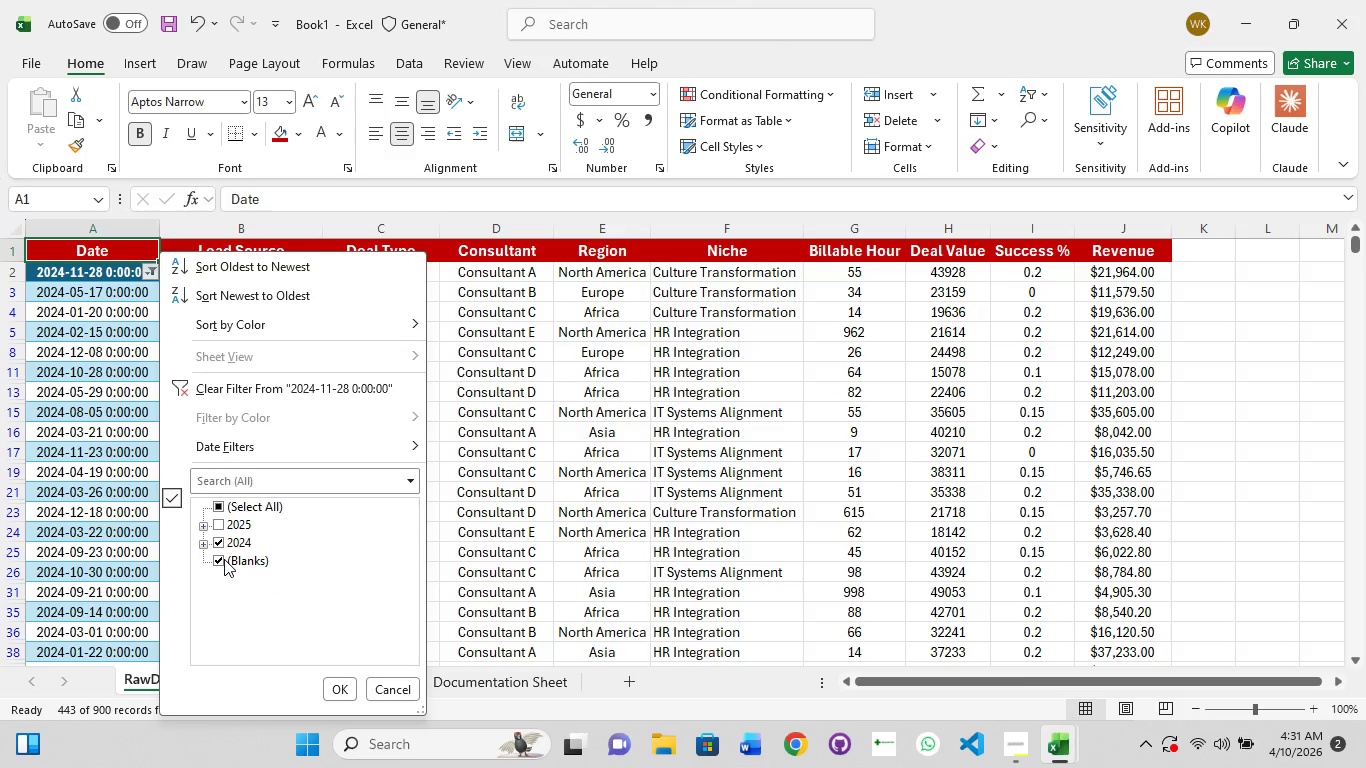 
wait(5.8)
 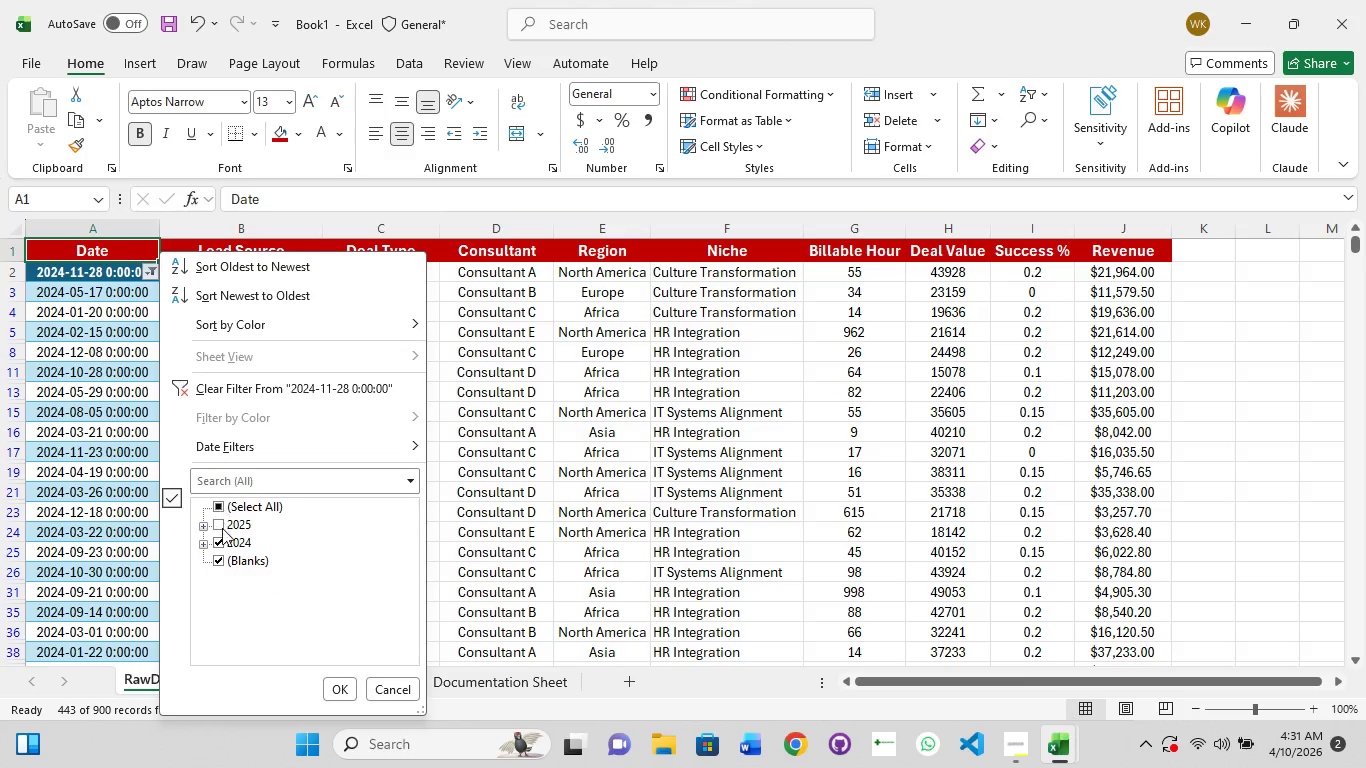 
left_click([334, 477])
 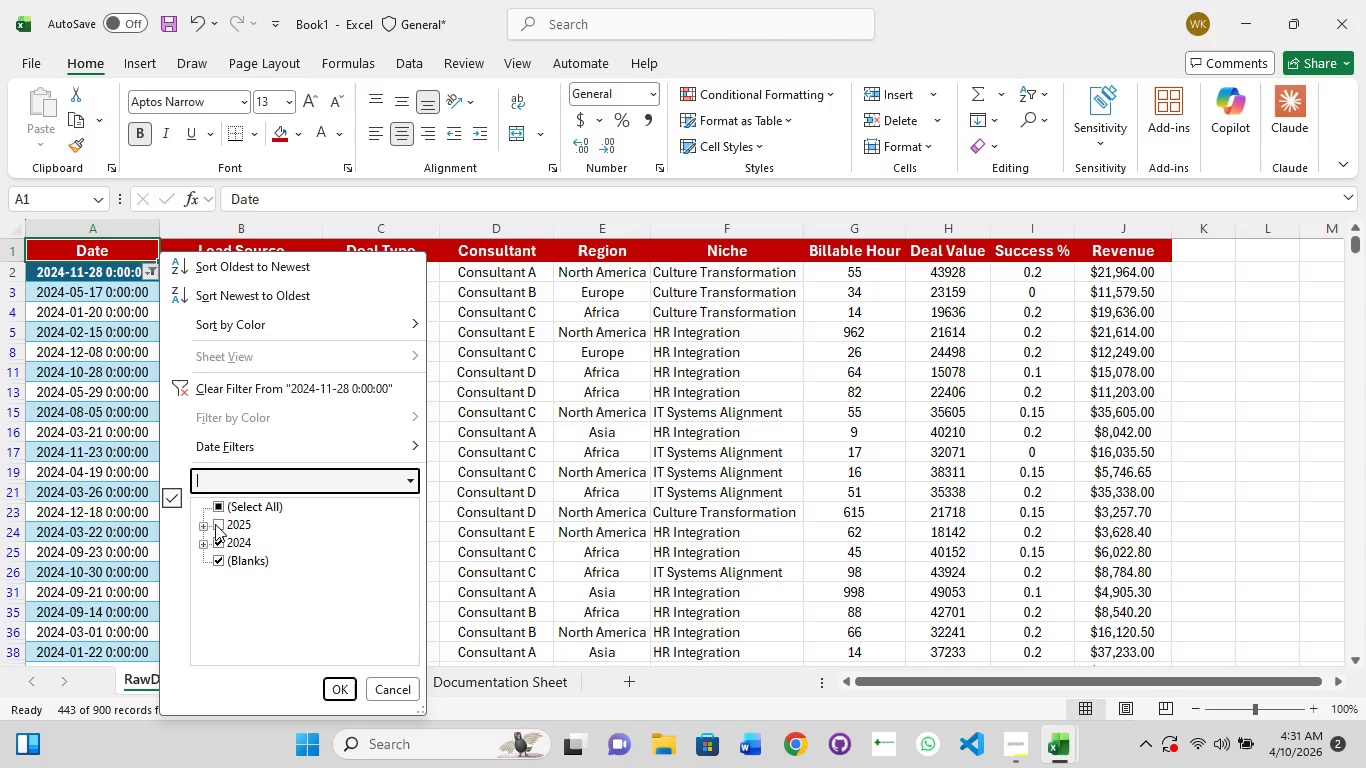 
left_click([218, 524])
 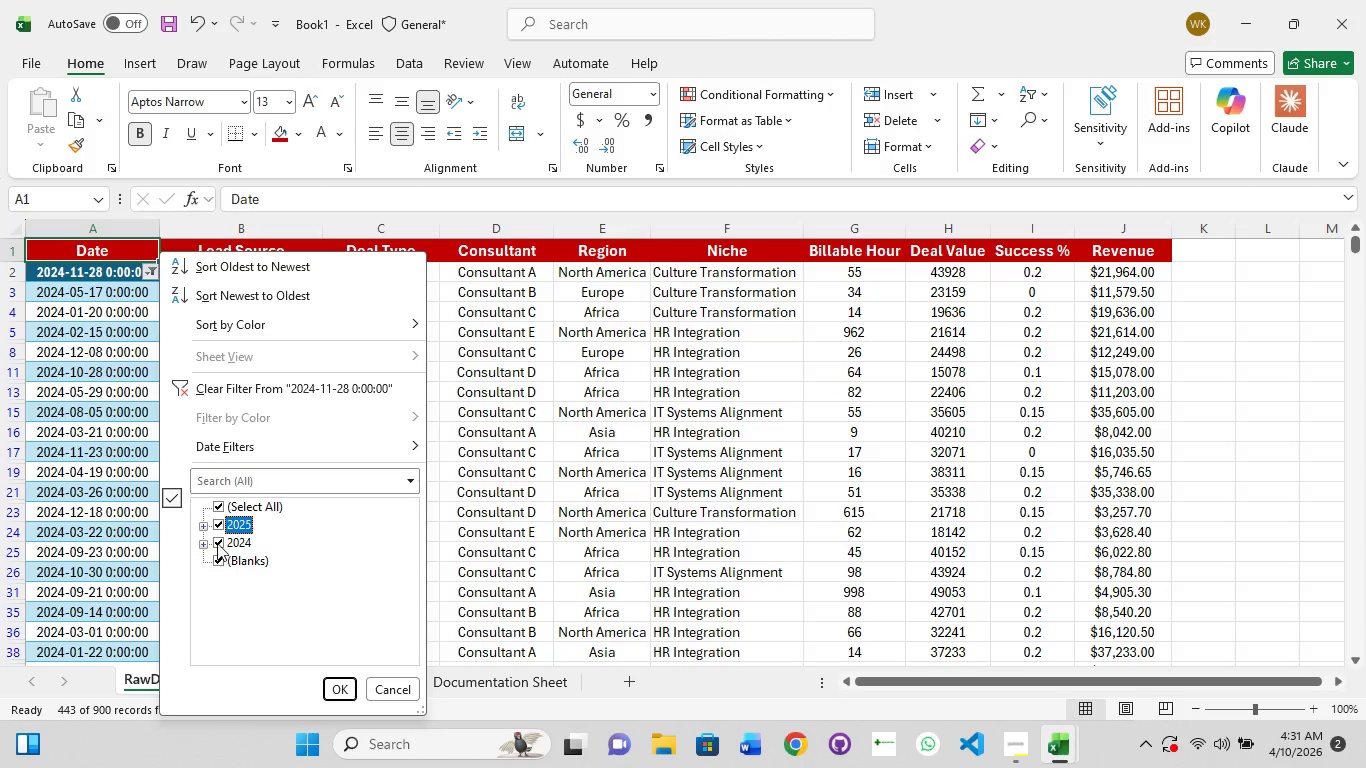 
left_click([217, 543])
 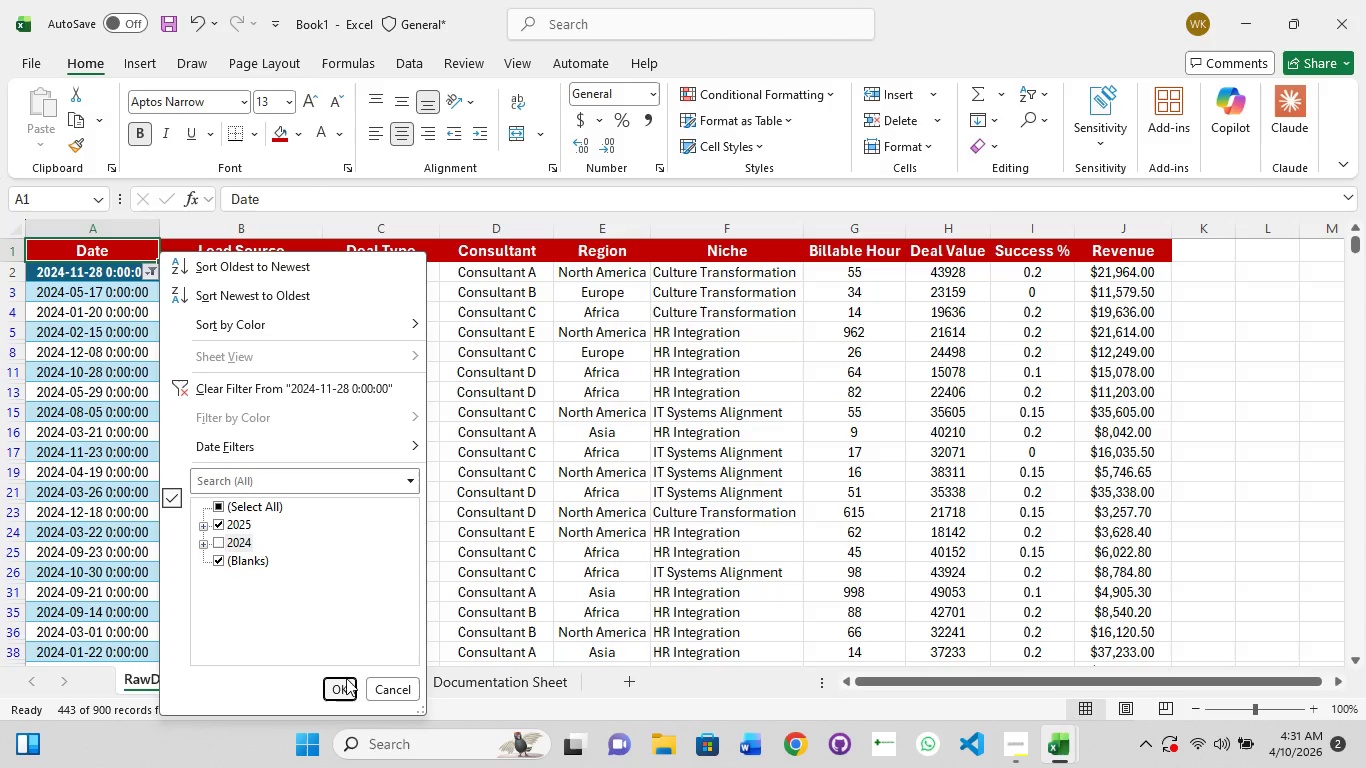 
left_click([348, 686])
 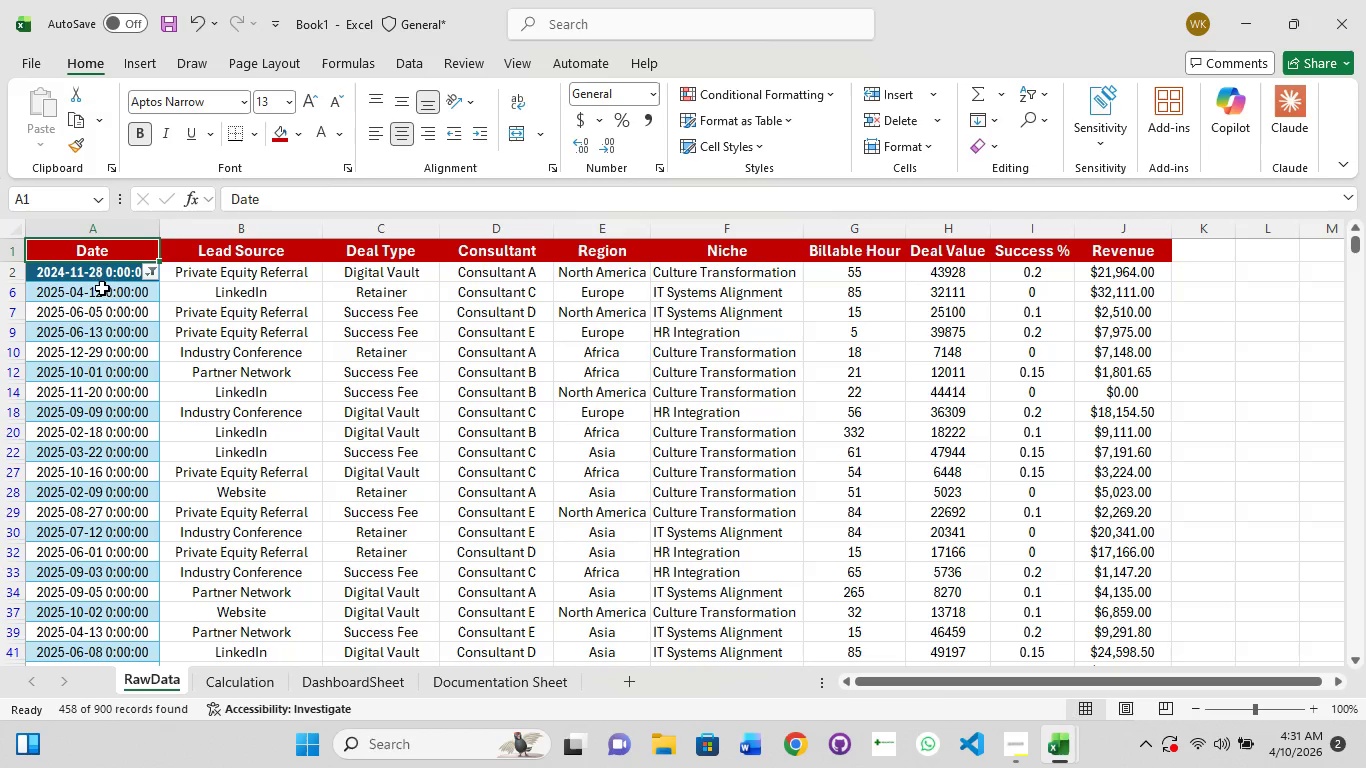 
left_click([125, 279])
 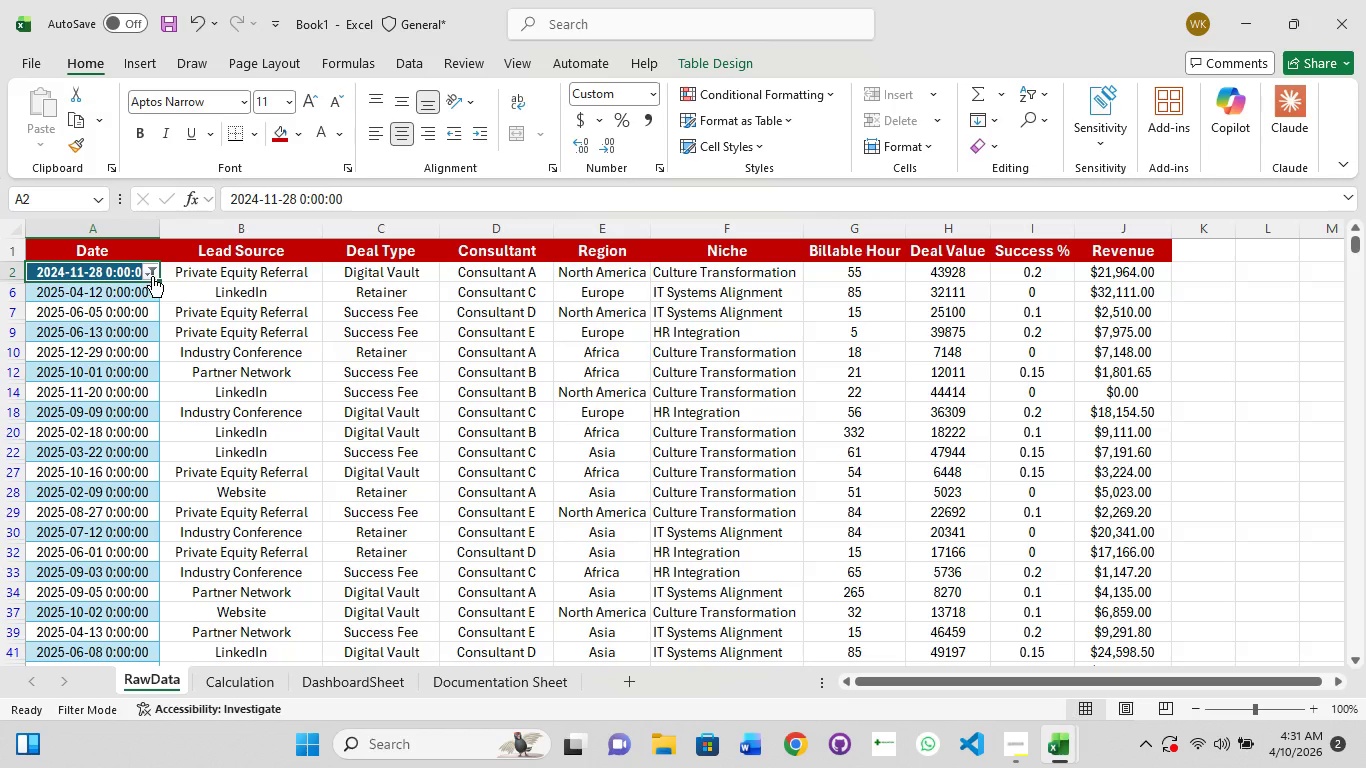 
left_click([152, 276])
 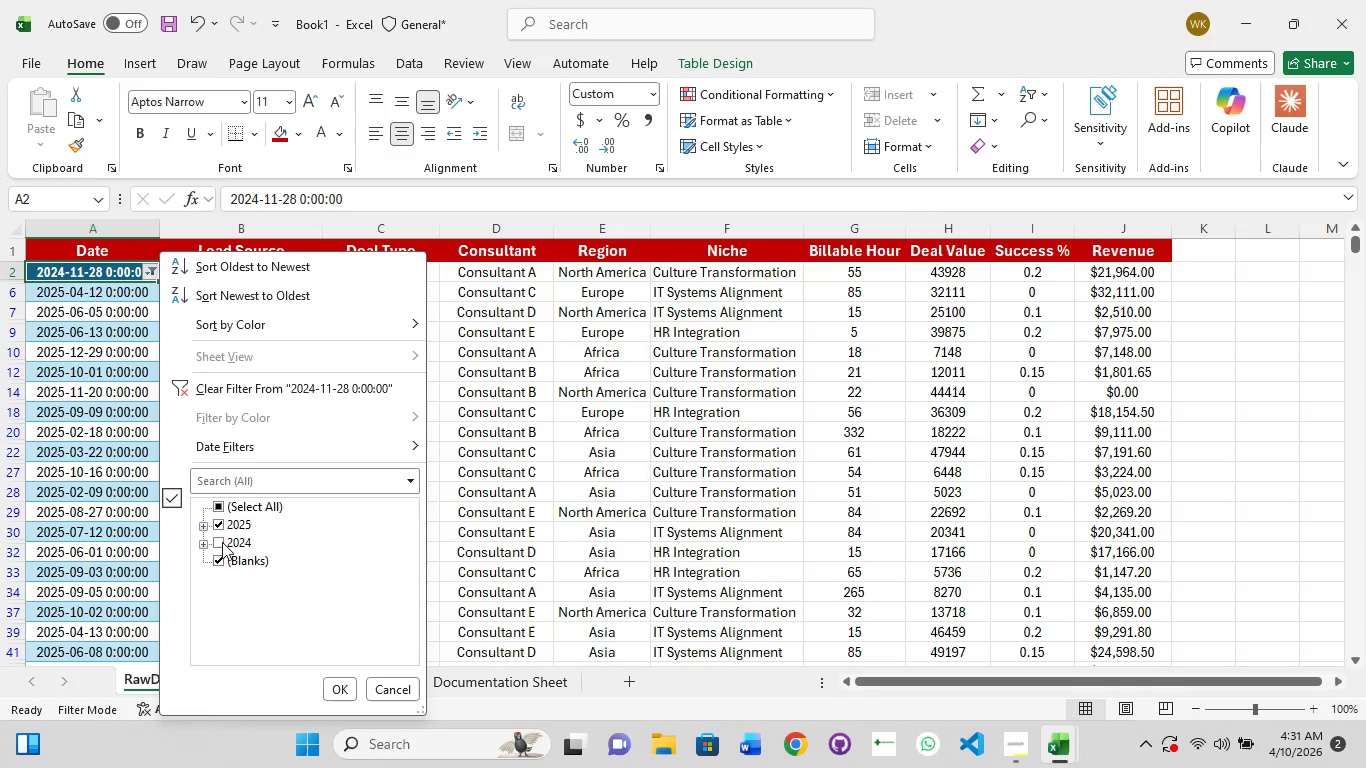 
left_click([222, 543])
 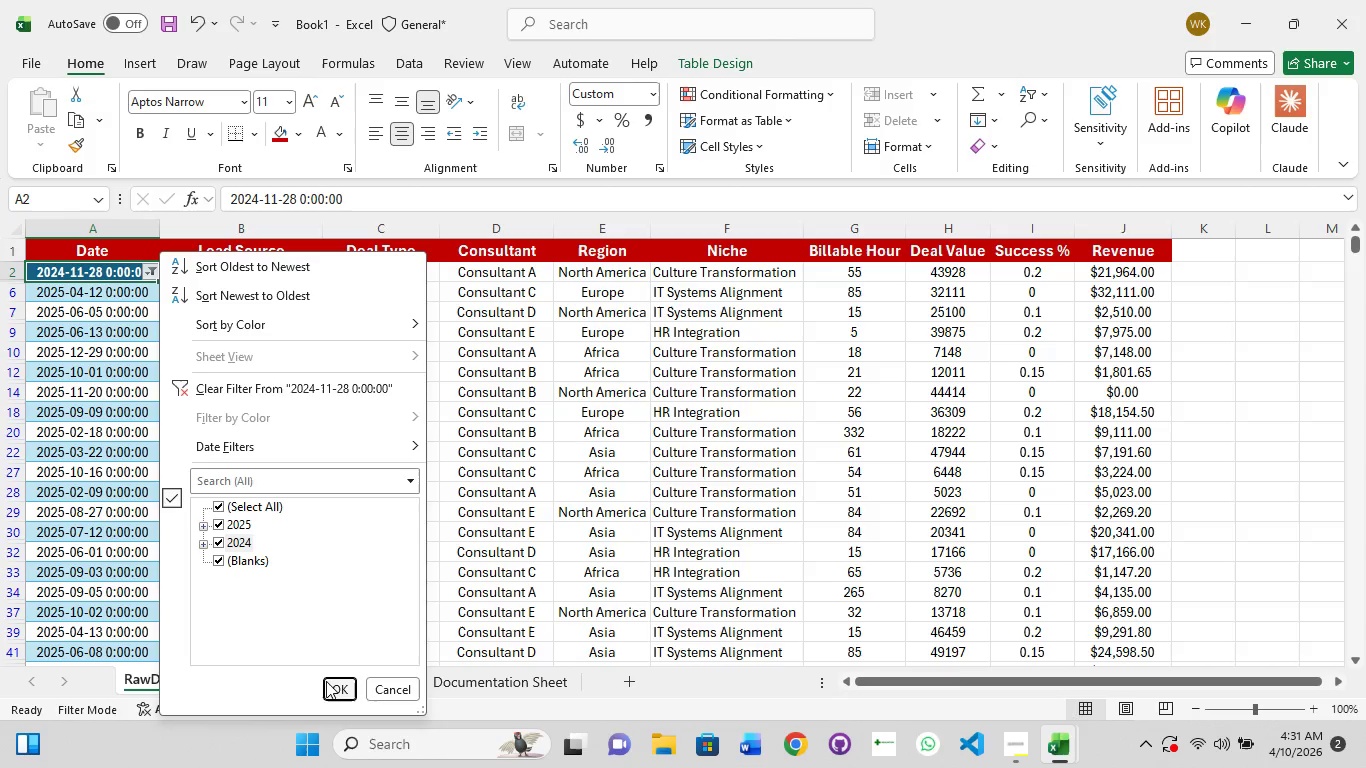 
left_click([336, 690])
 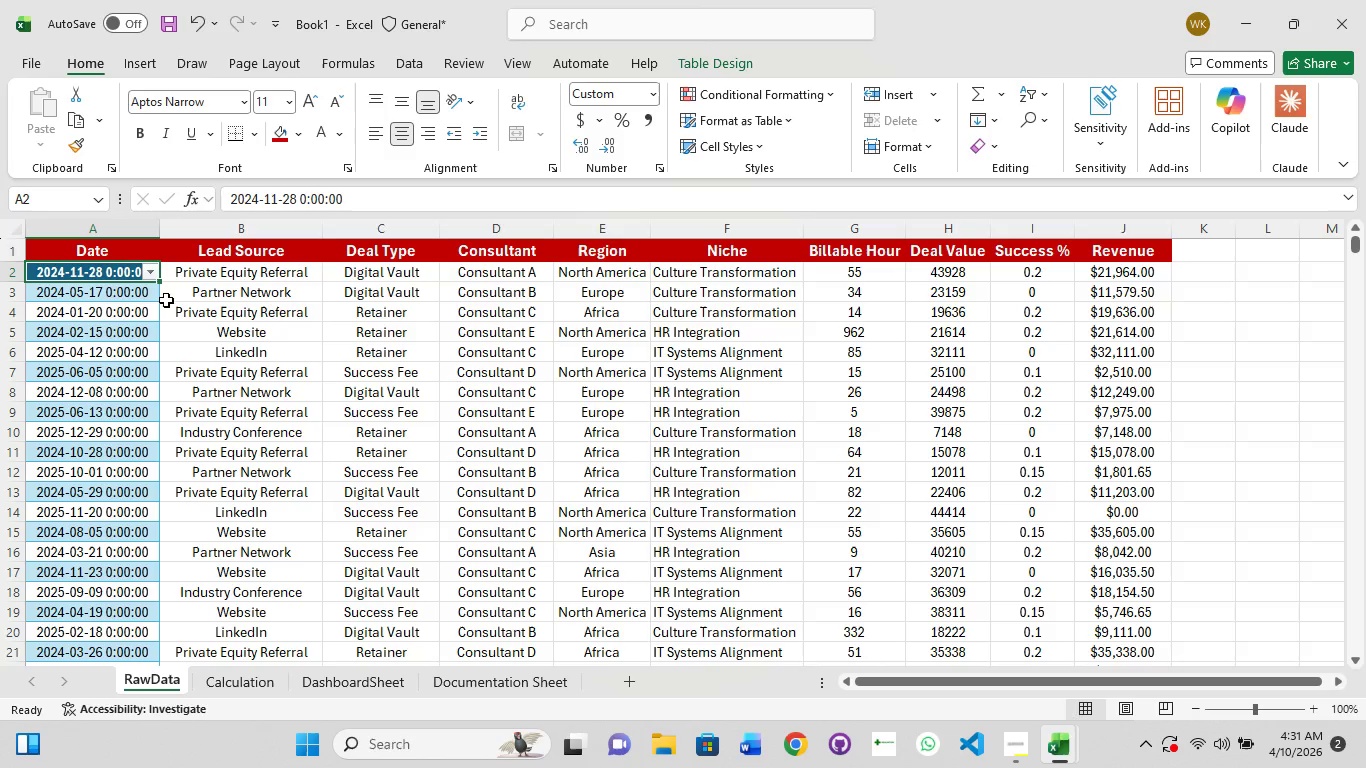 
left_click([156, 271])
 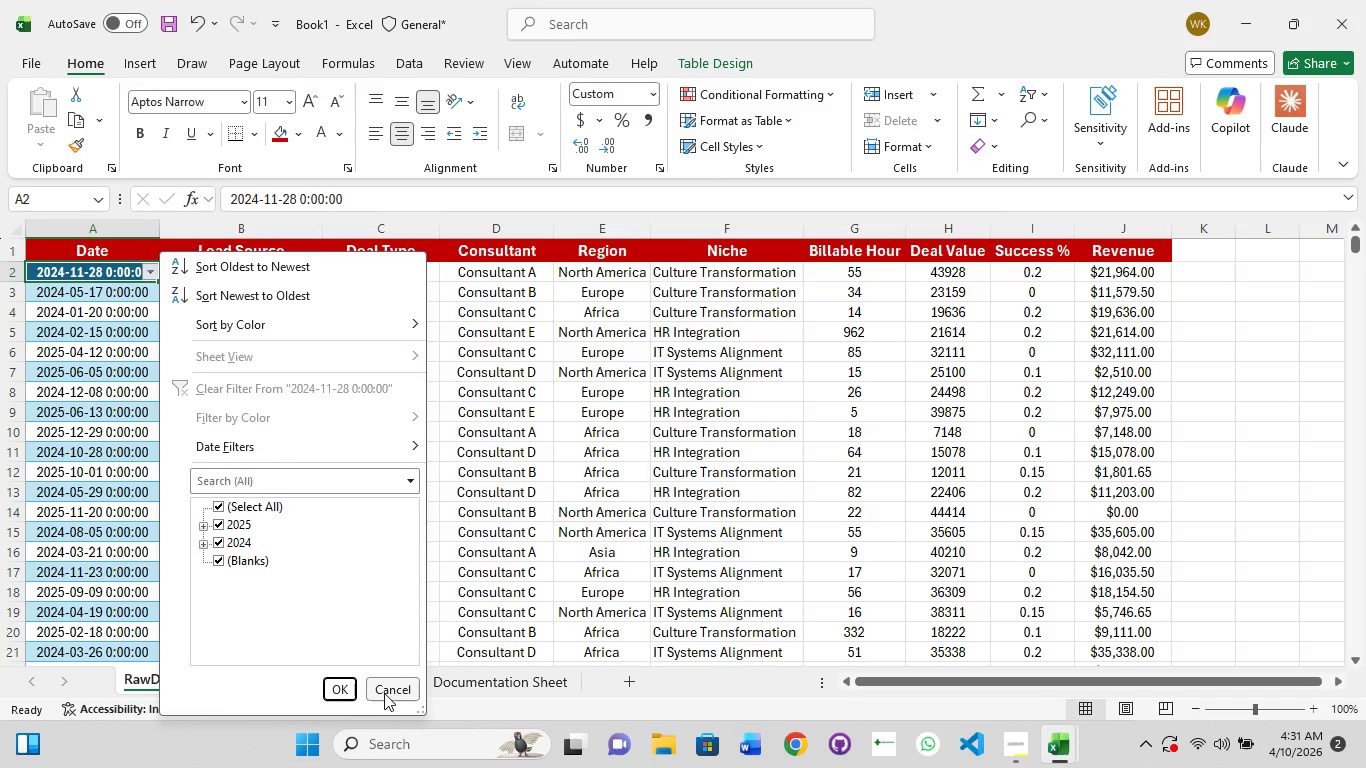 
left_click([350, 689])
 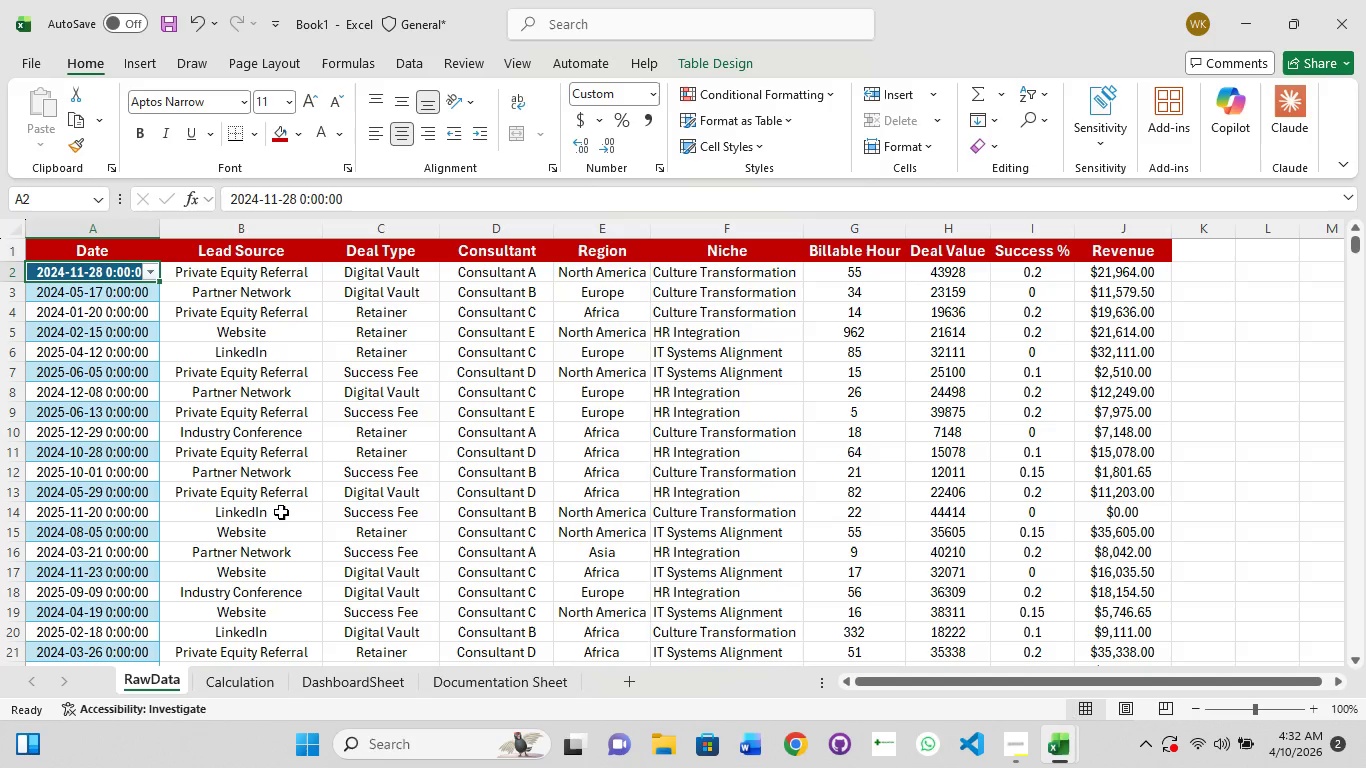 
wait(49.31)
 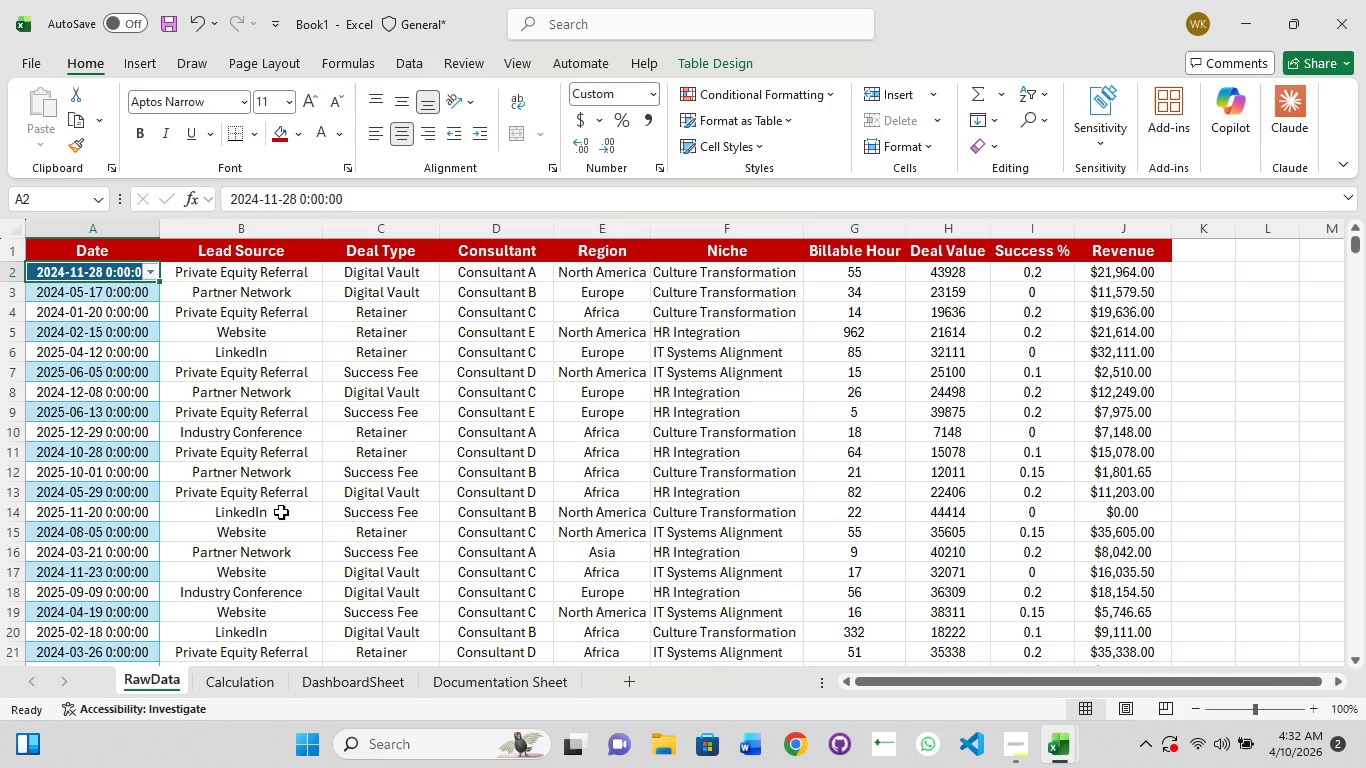 
left_click([1011, 753])